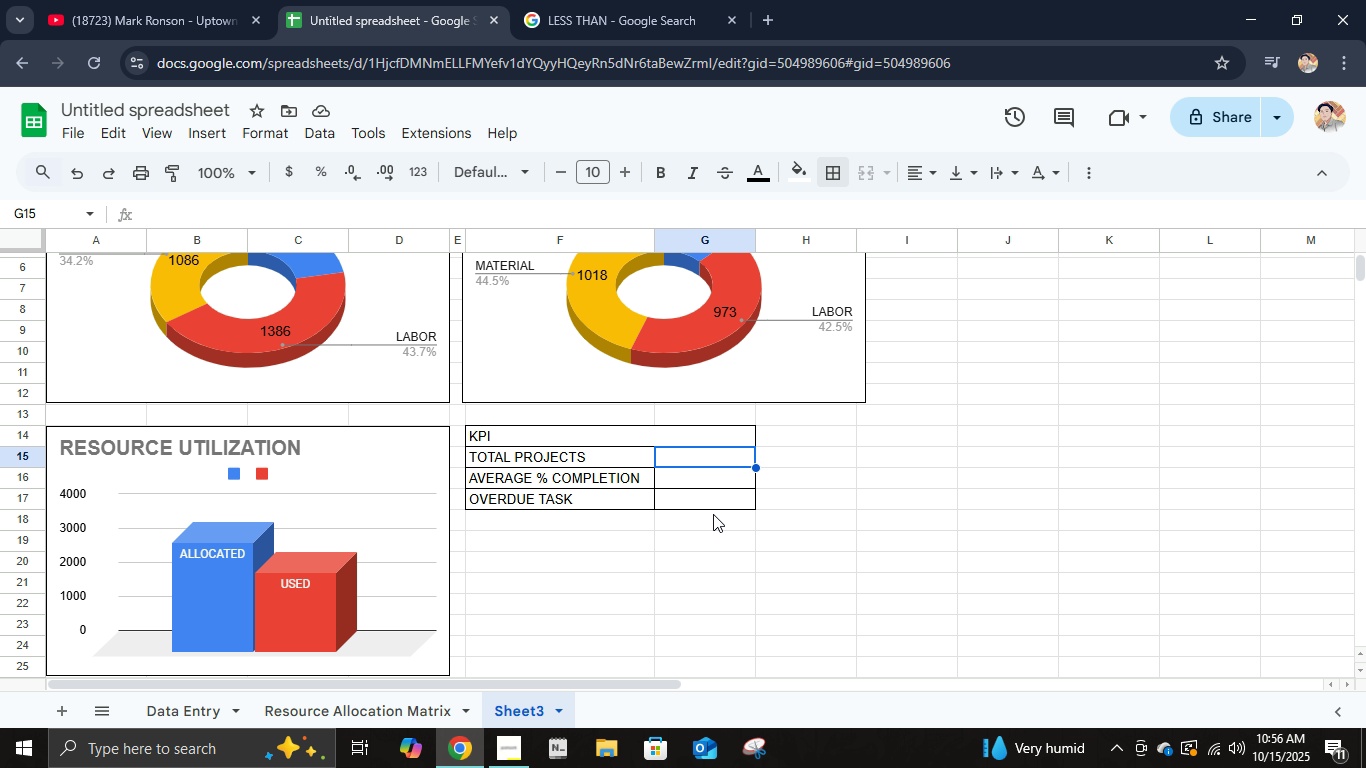 
left_click([705, 484])
 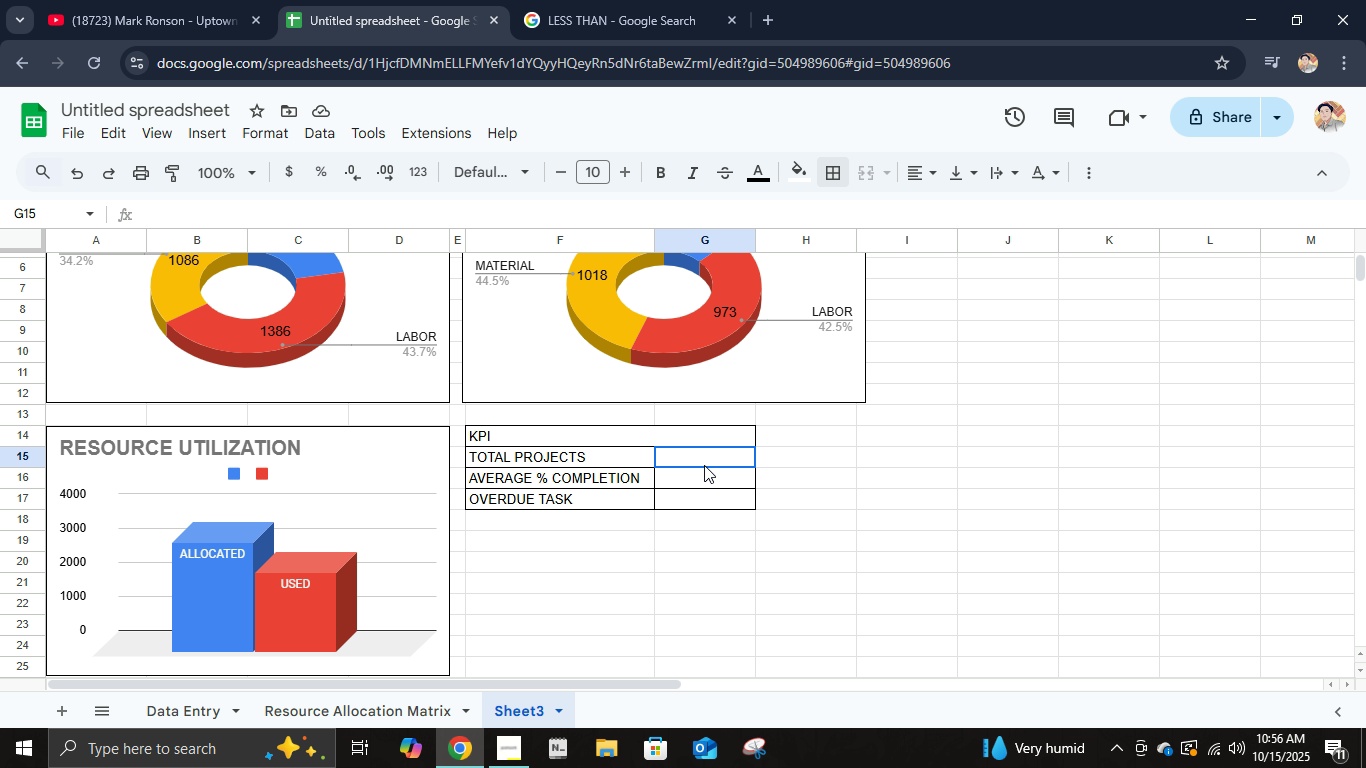 
left_click([704, 465])
 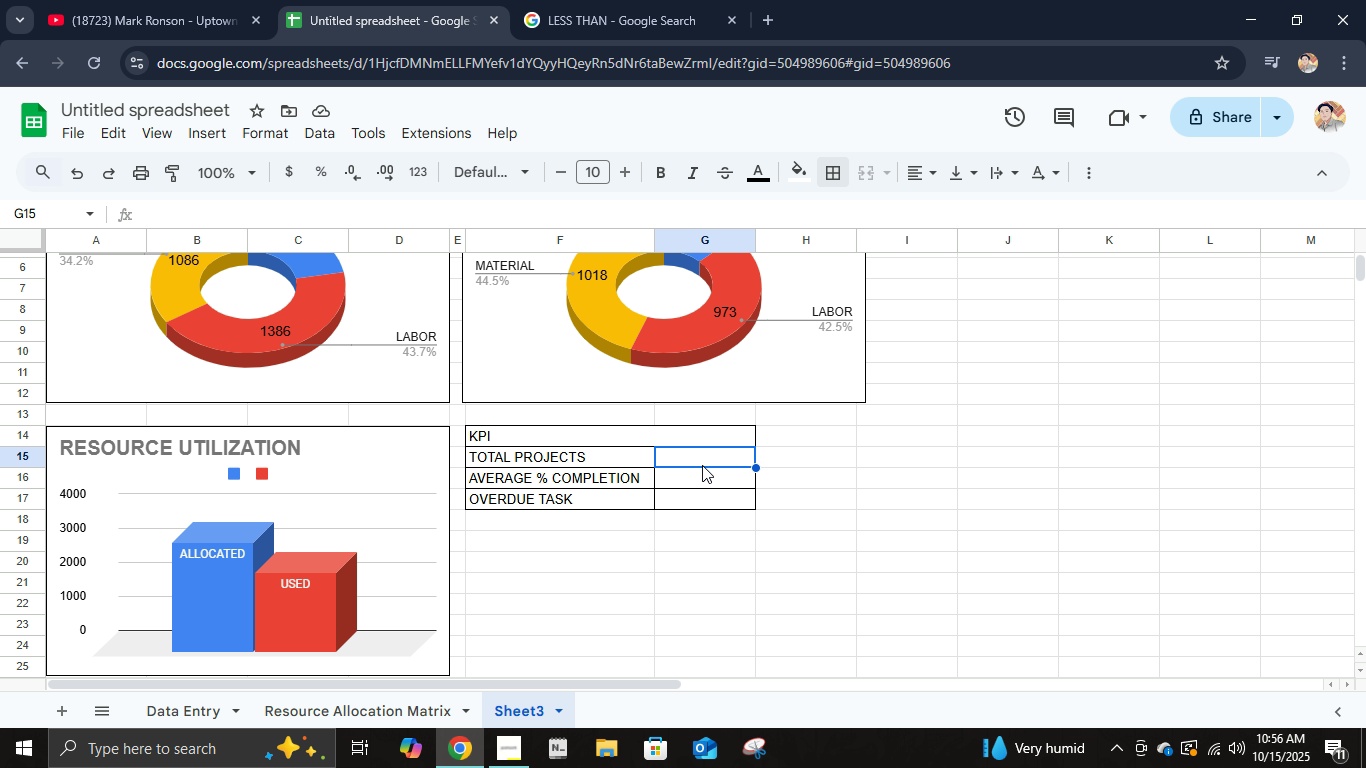 
left_click([710, 480])
 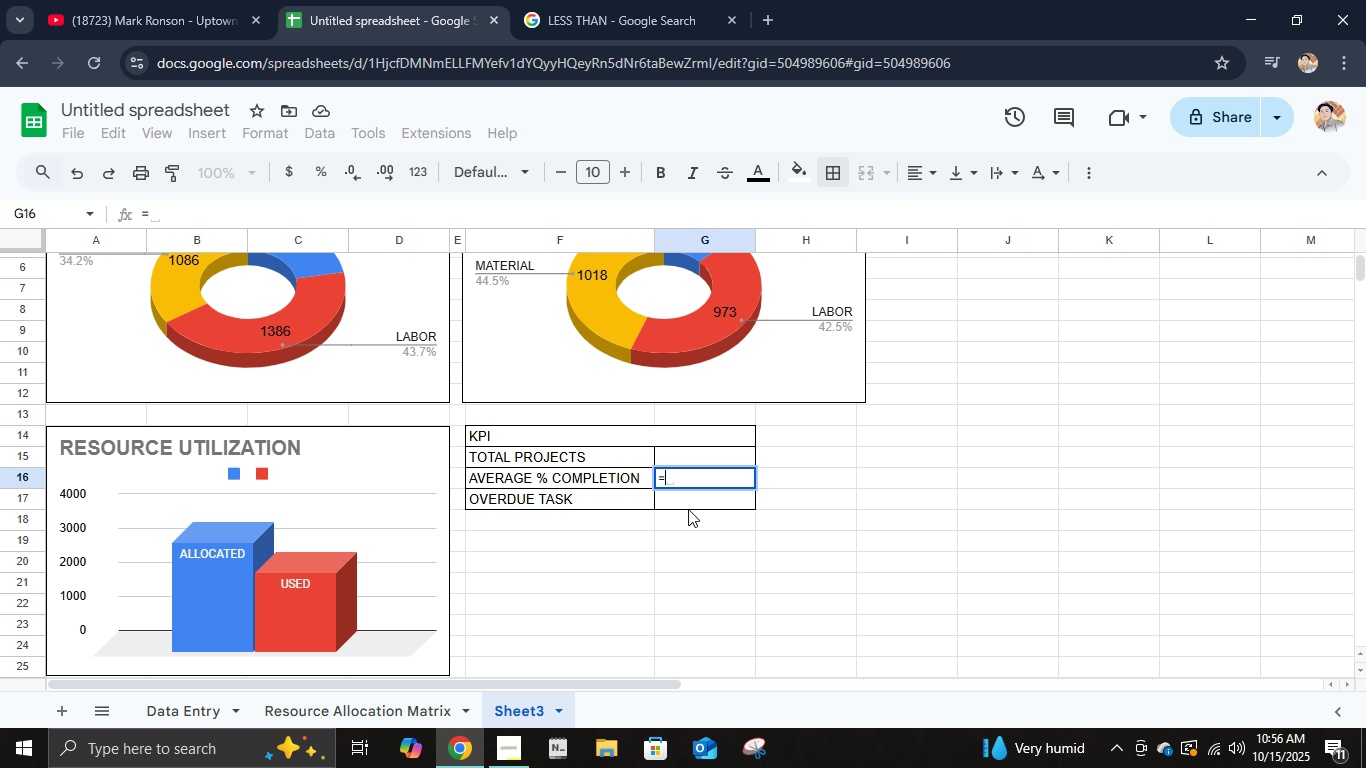 
key(Equal)
 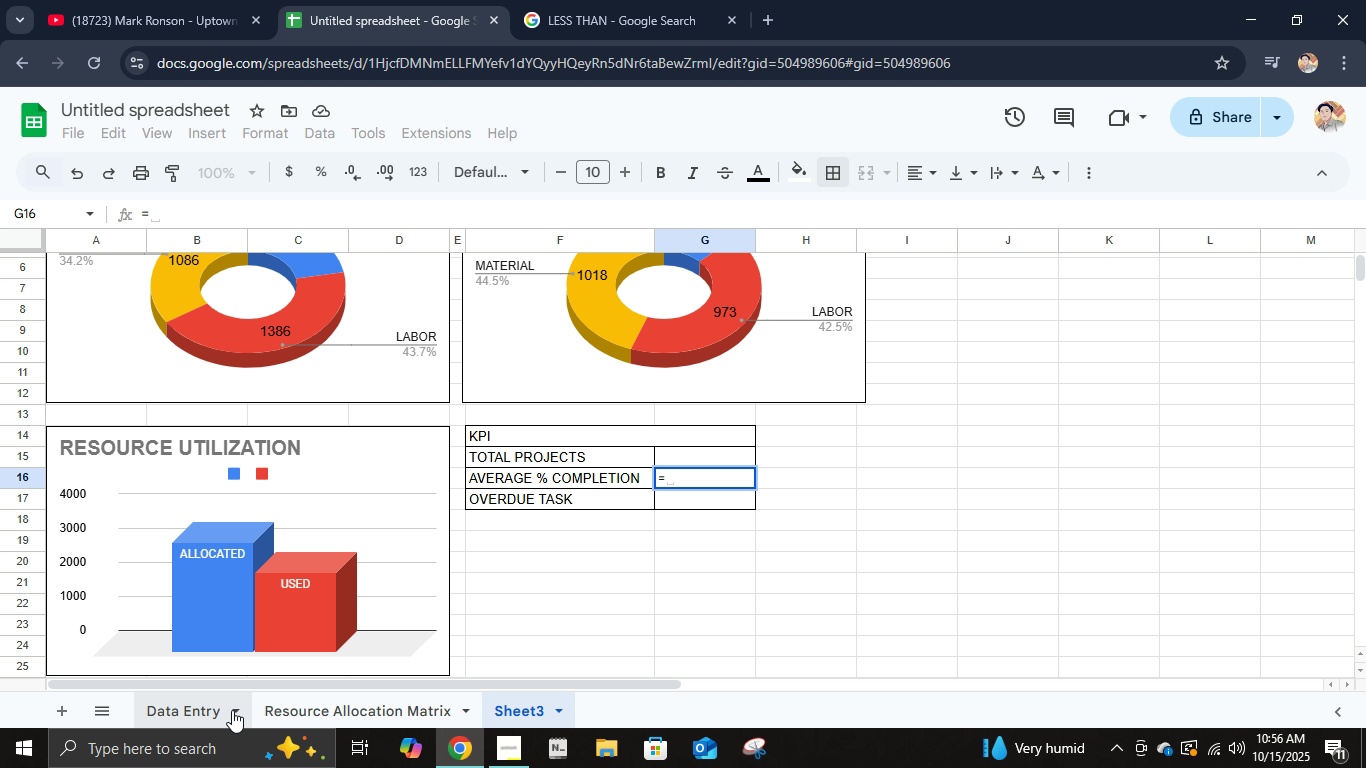 
wait(7.42)
 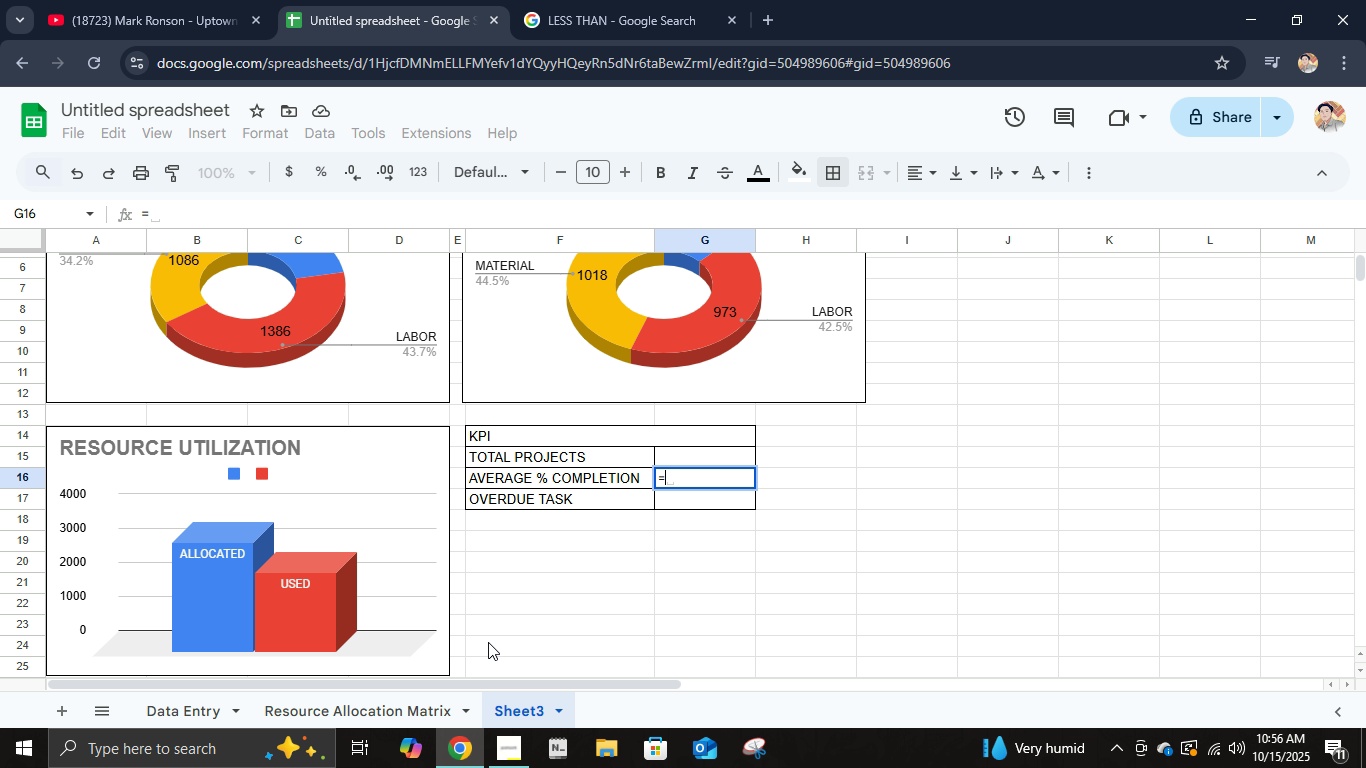 
type(SUM()
 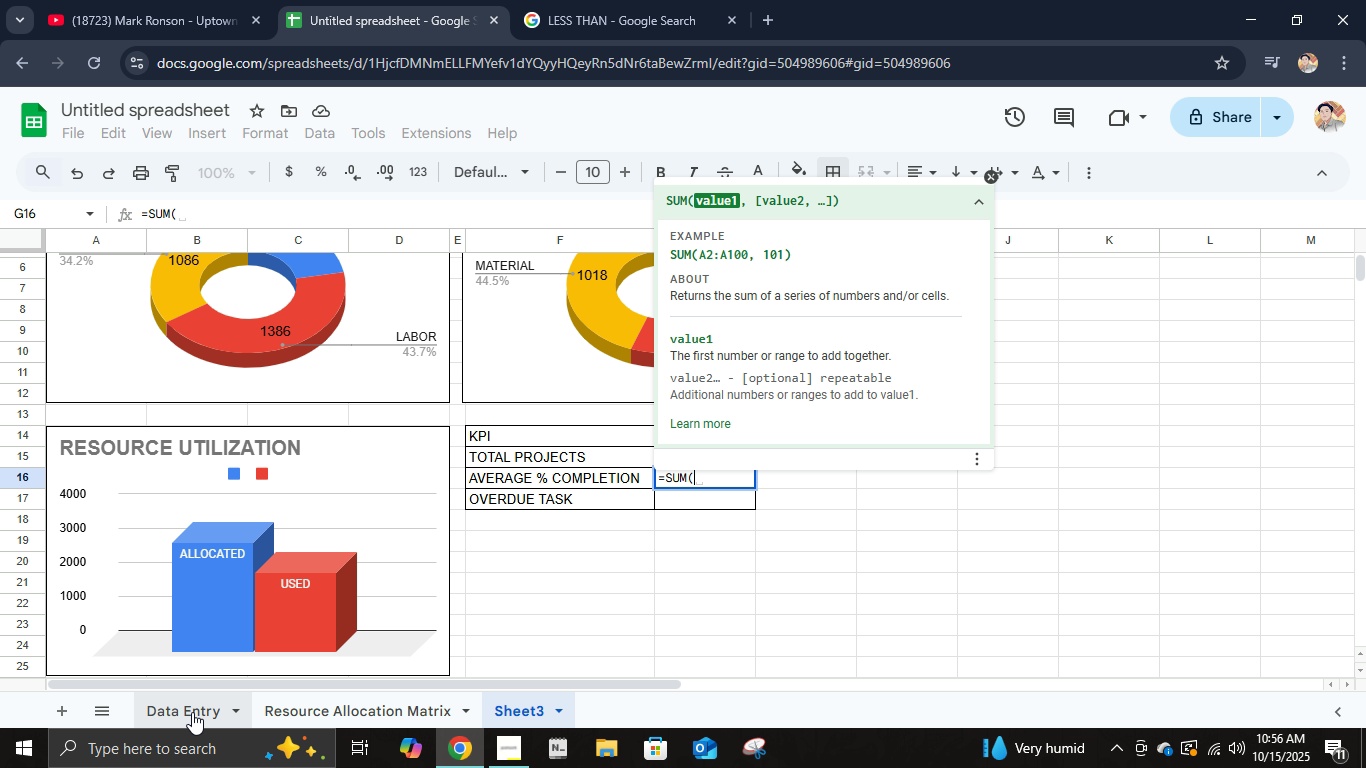 
left_click([195, 709])
 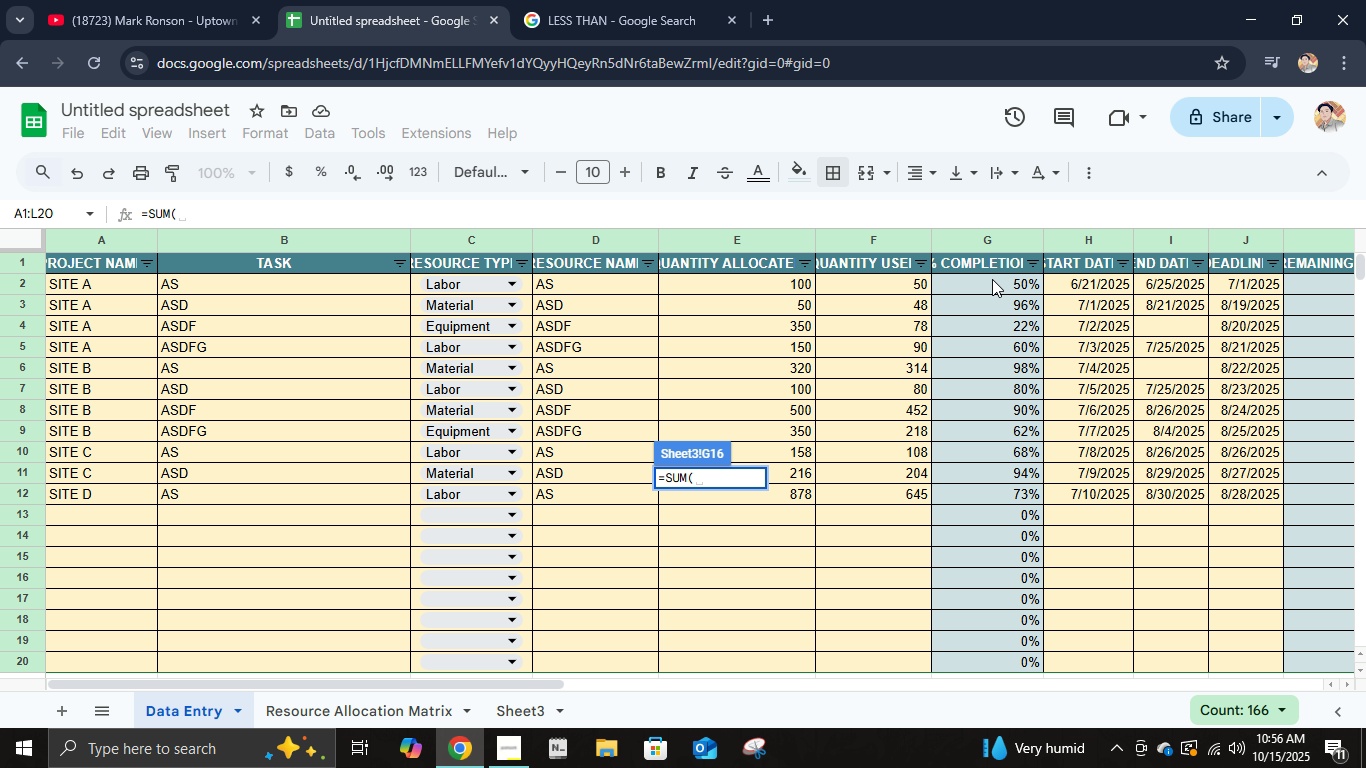 
scroll: coordinate [991, 284], scroll_direction: down, amount: 1.0
 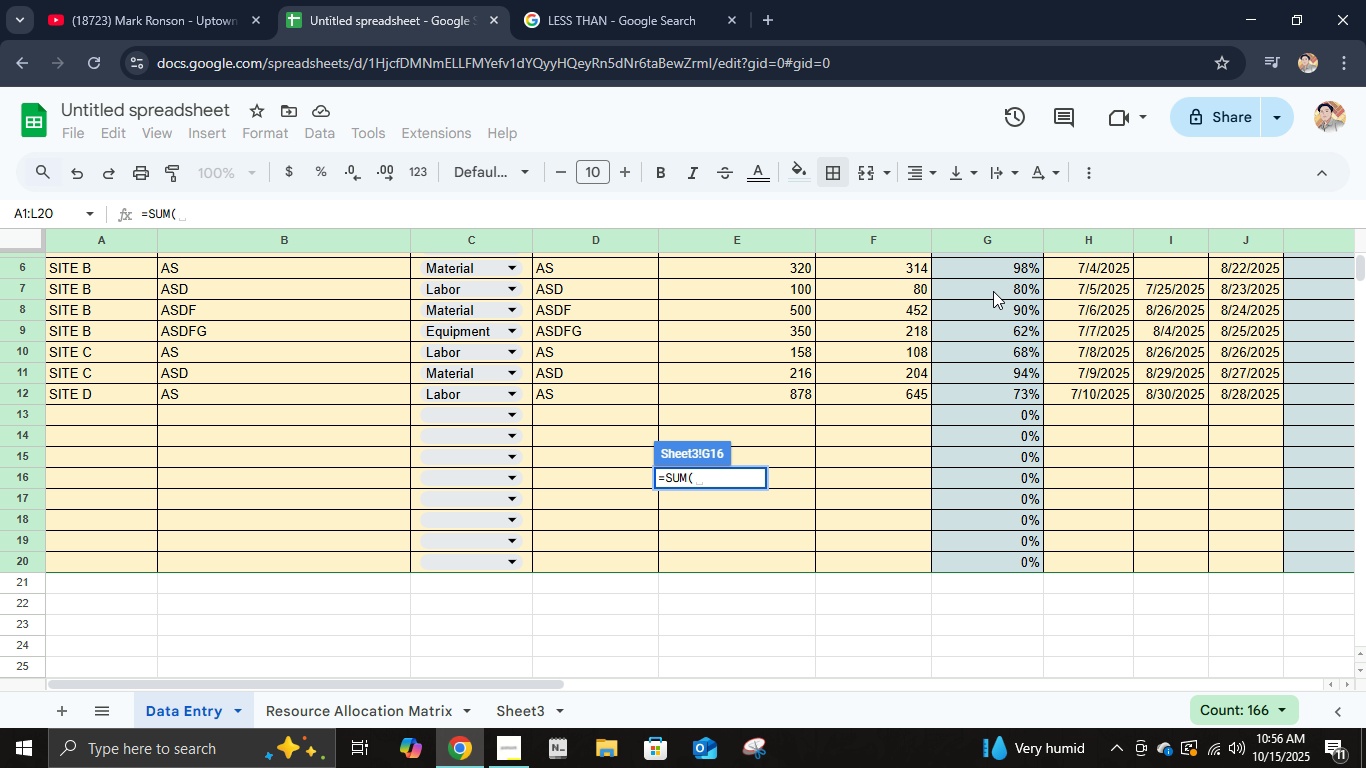 
scroll: coordinate [995, 302], scroll_direction: up, amount: 1.0
 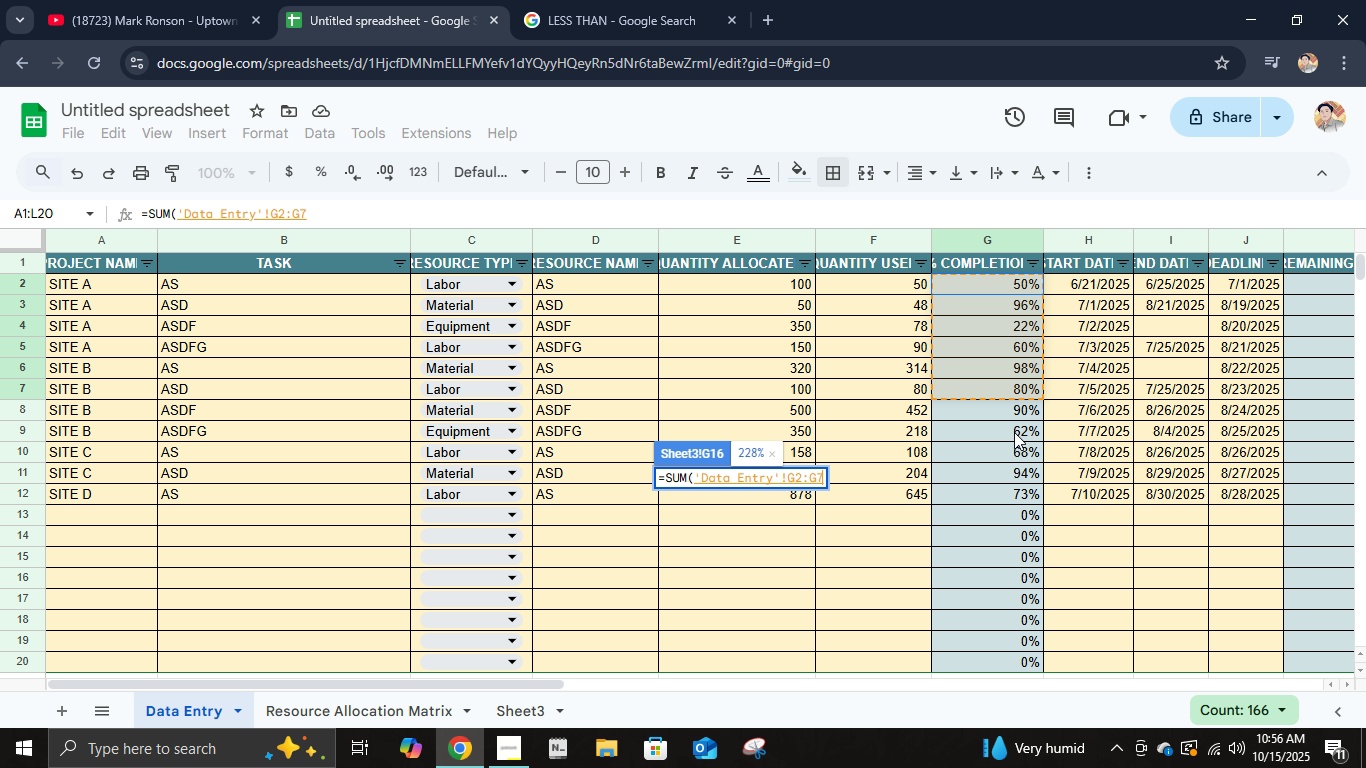 
scroll: coordinate [995, 568], scroll_direction: down, amount: 2.0
 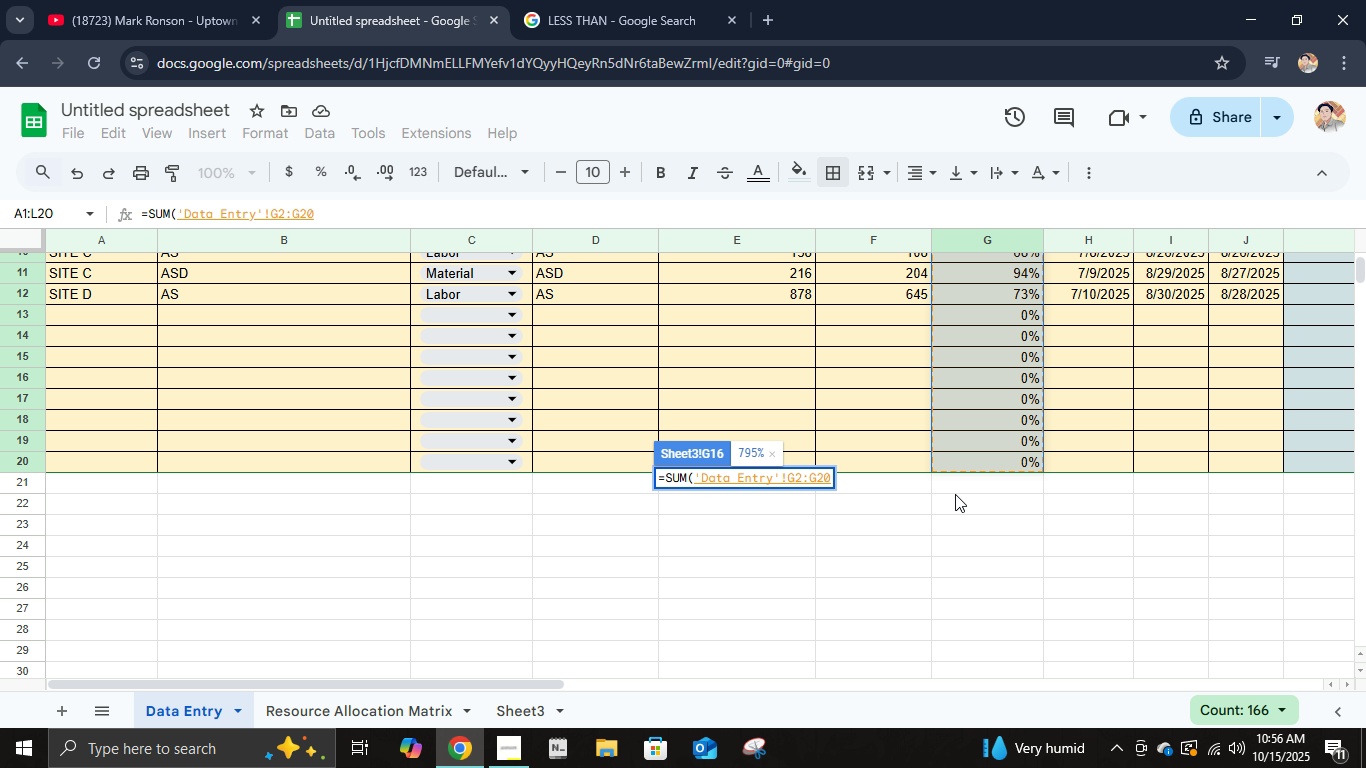 
key(Shift+0)
 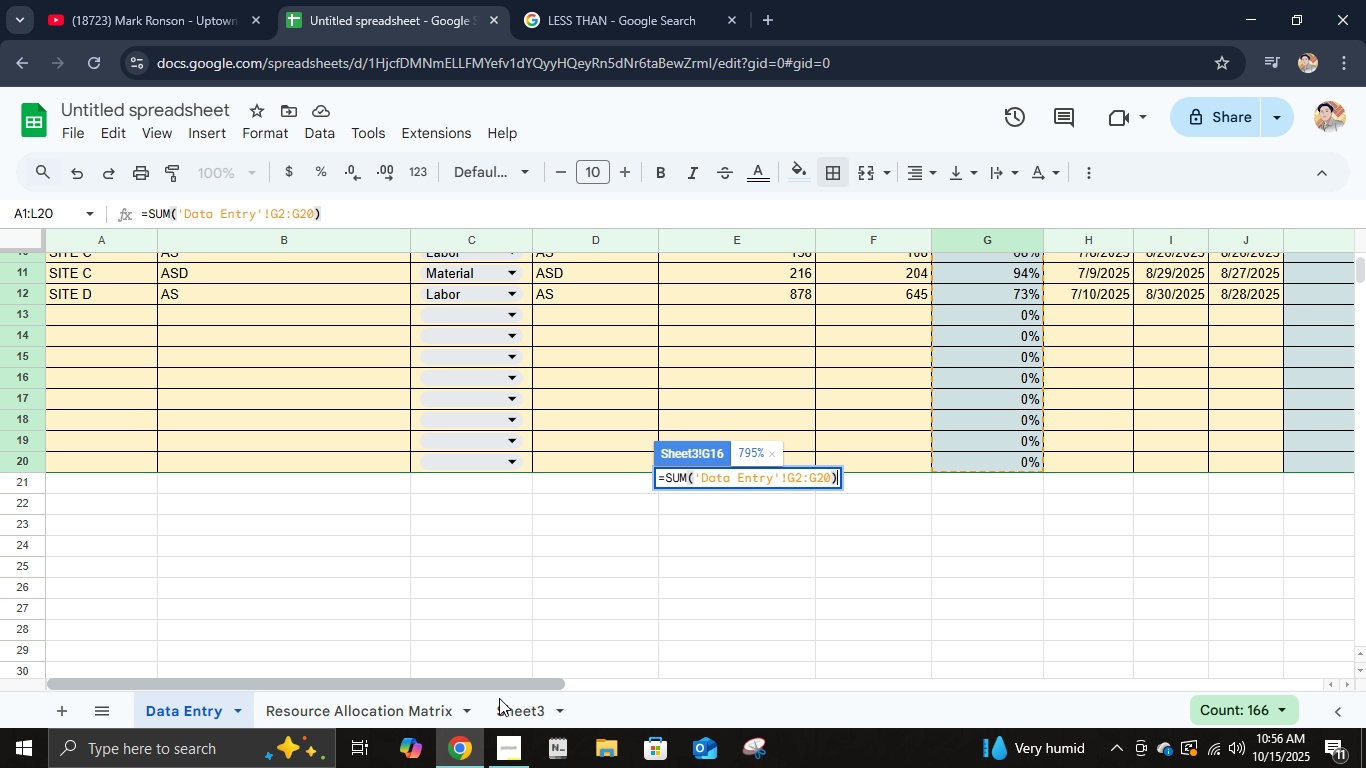 
left_click([508, 713])
 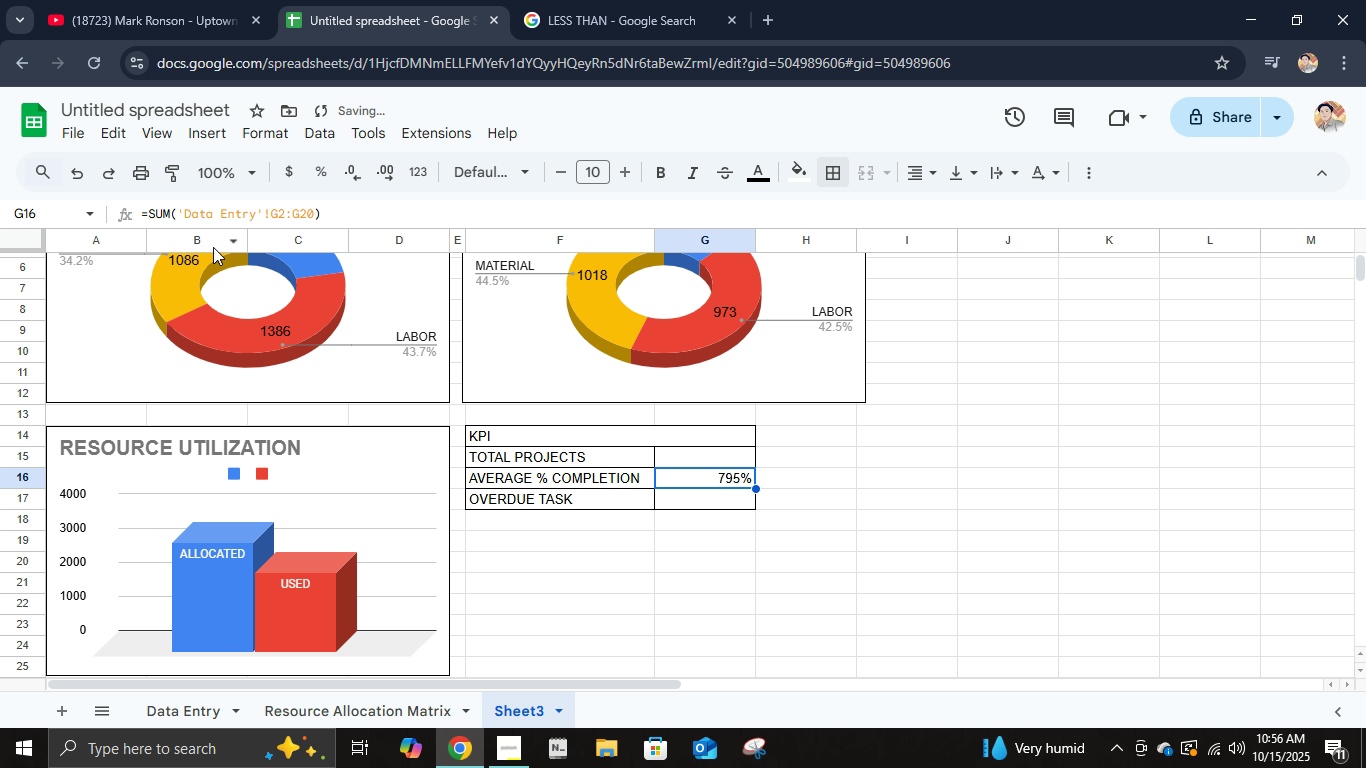 
left_click([335, 218])
 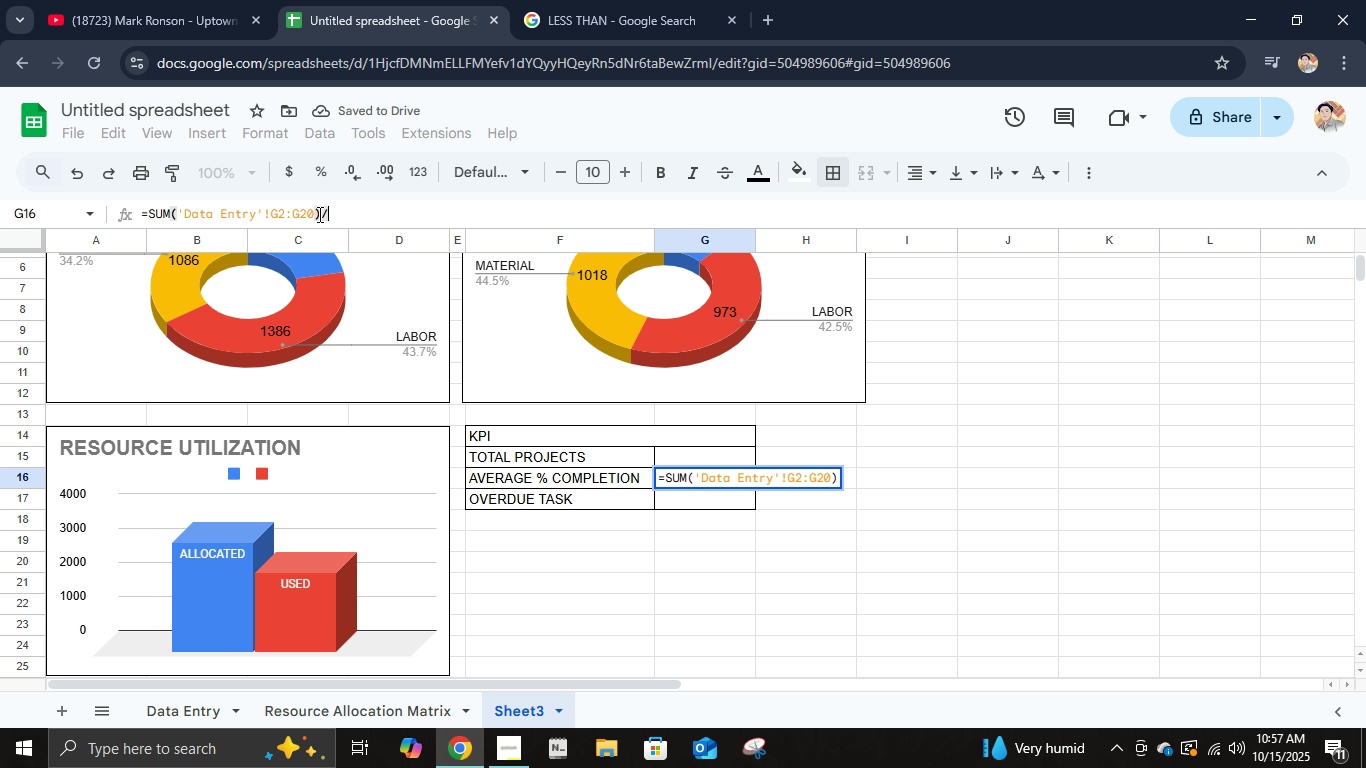 
key(NumpadDivide)
 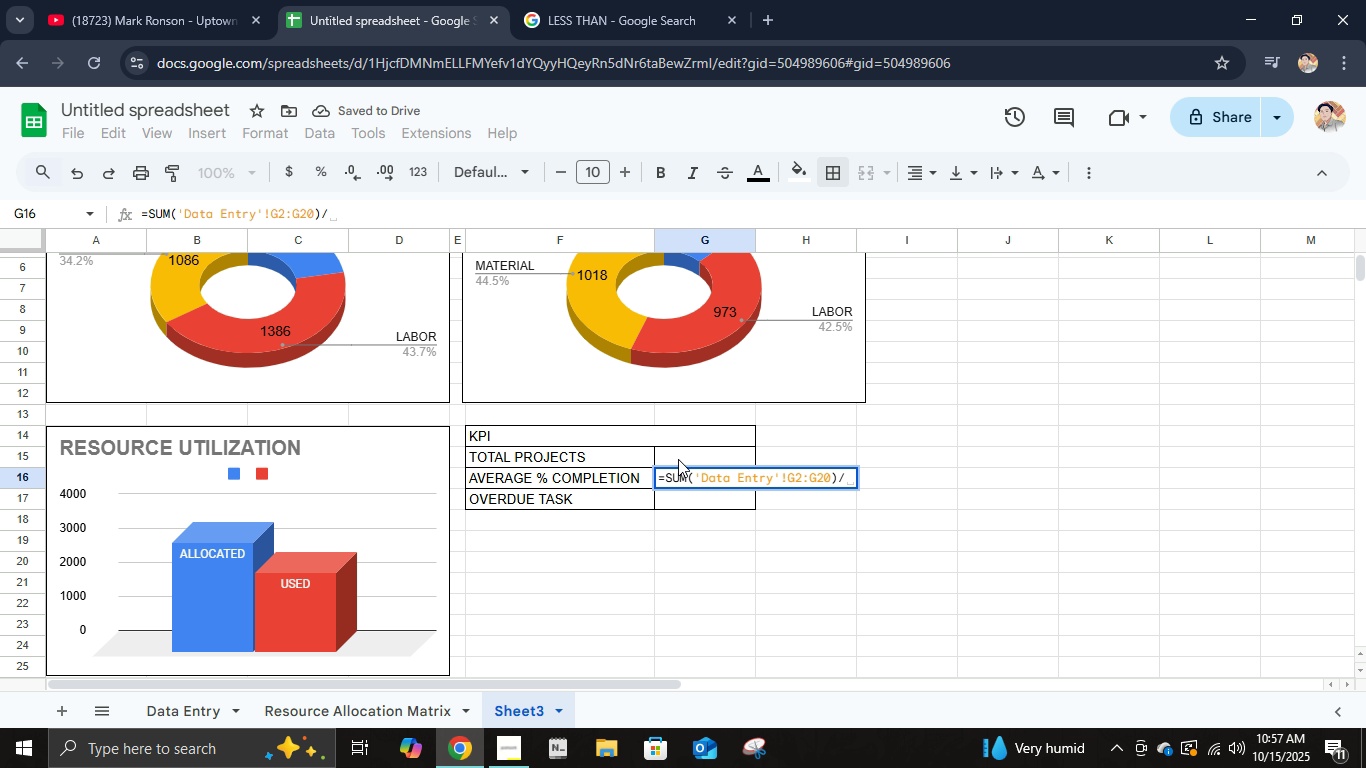 
left_click([678, 457])
 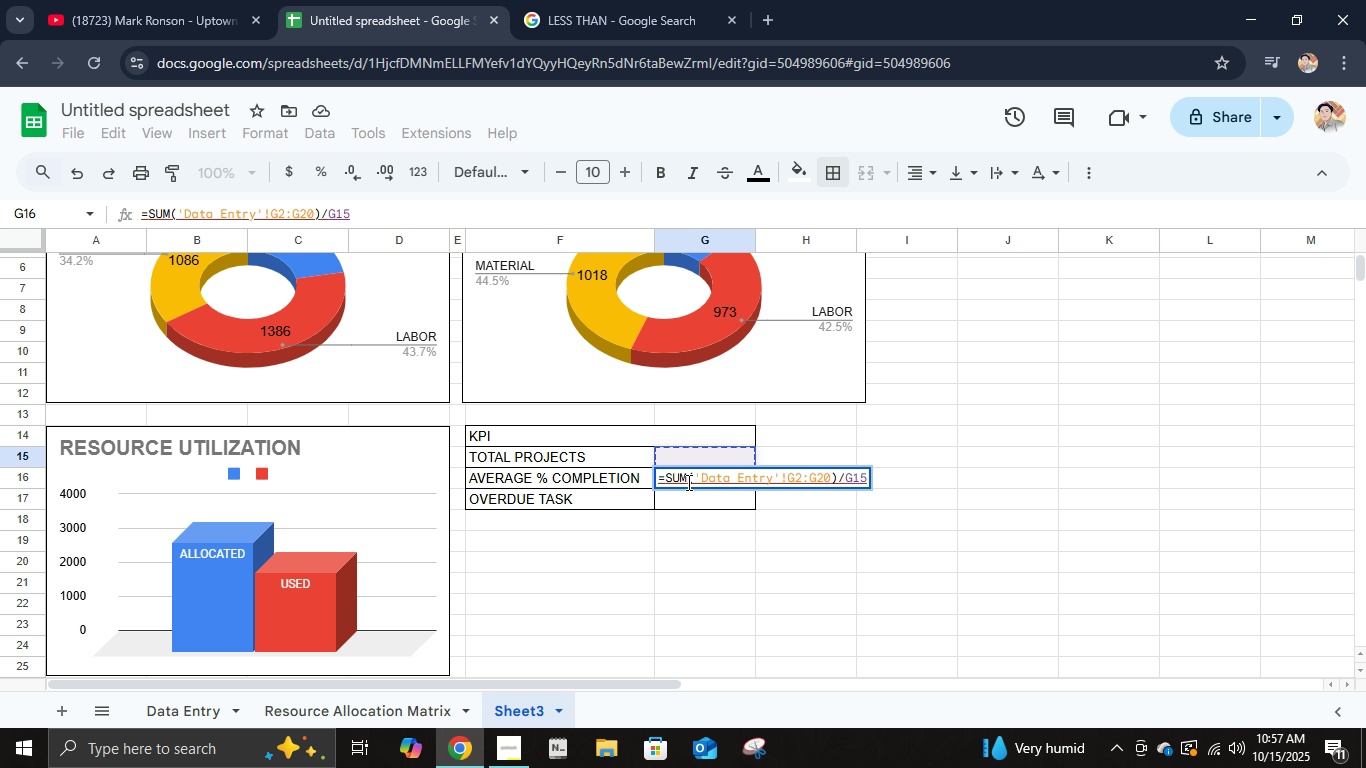 
key(Enter)
 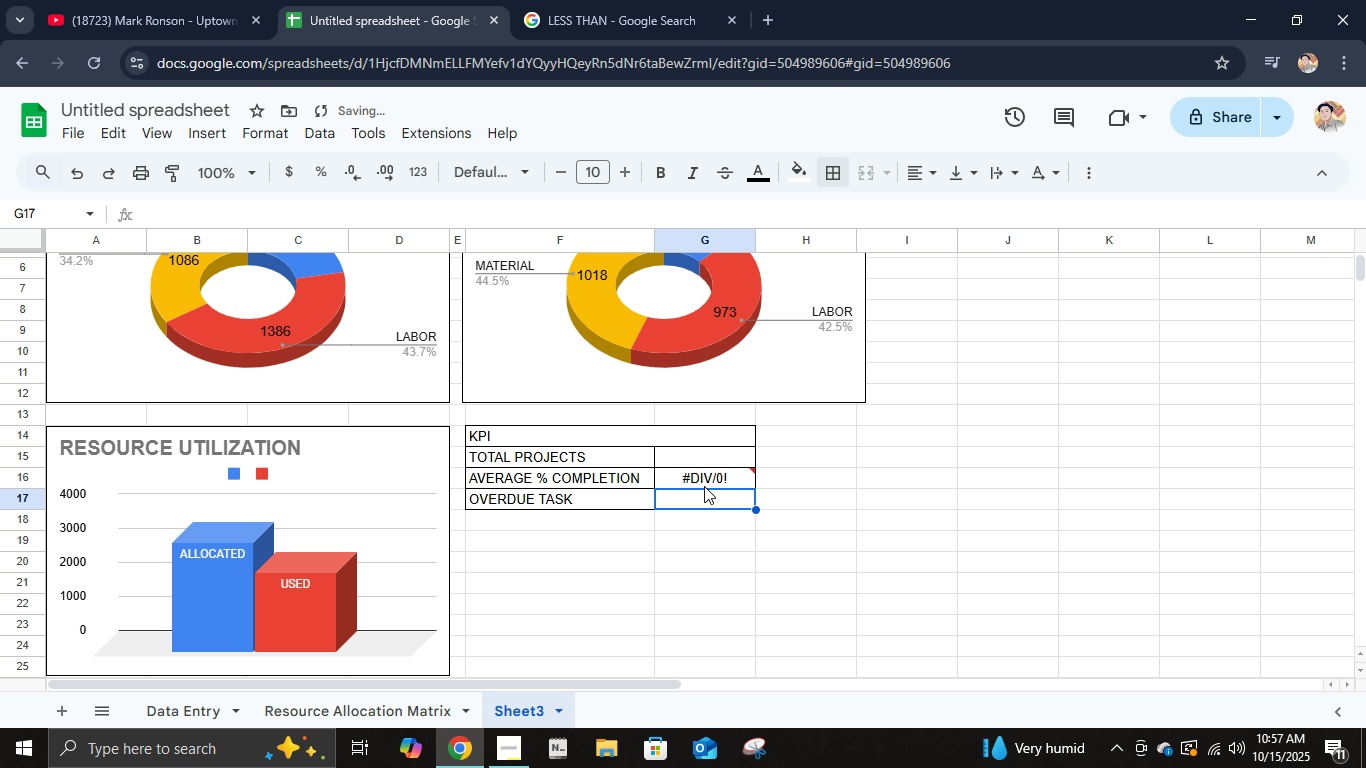 
left_click([701, 462])
 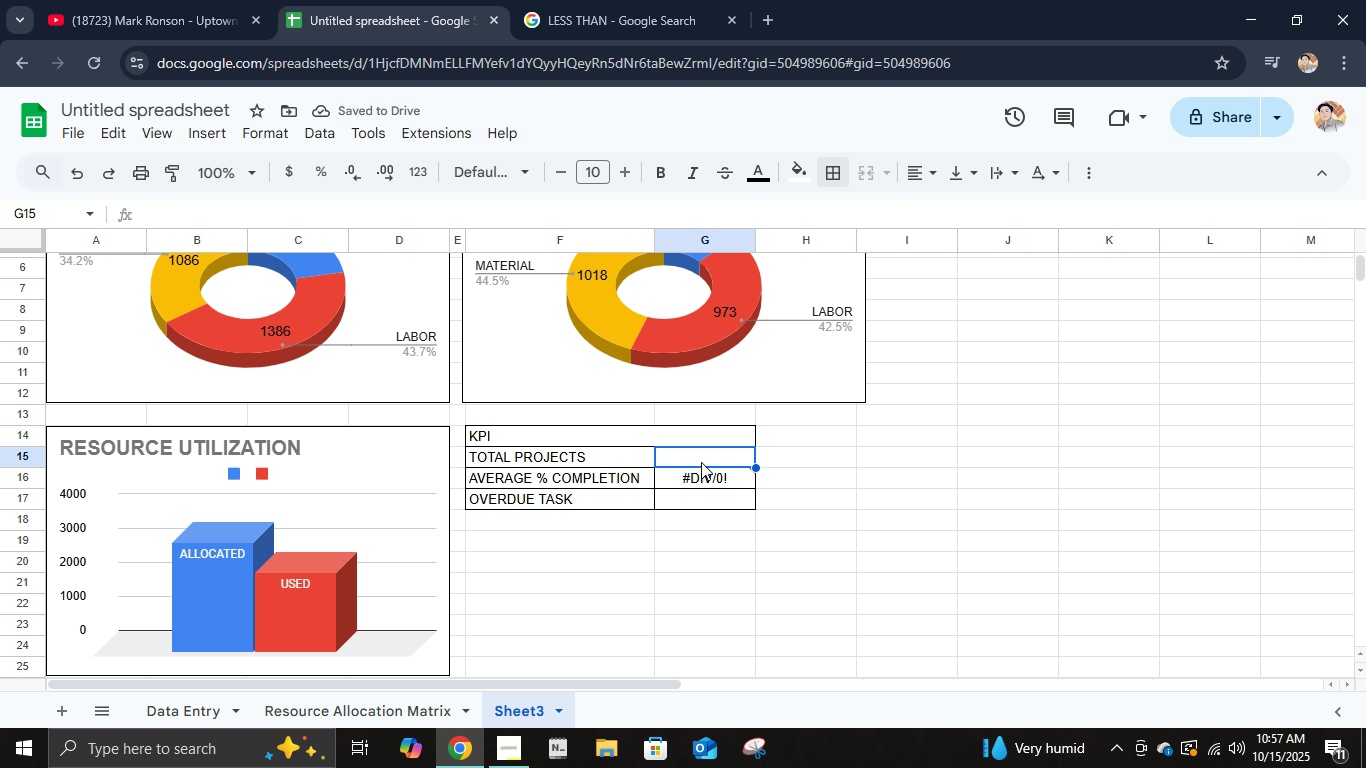 
key(Numpad9)
 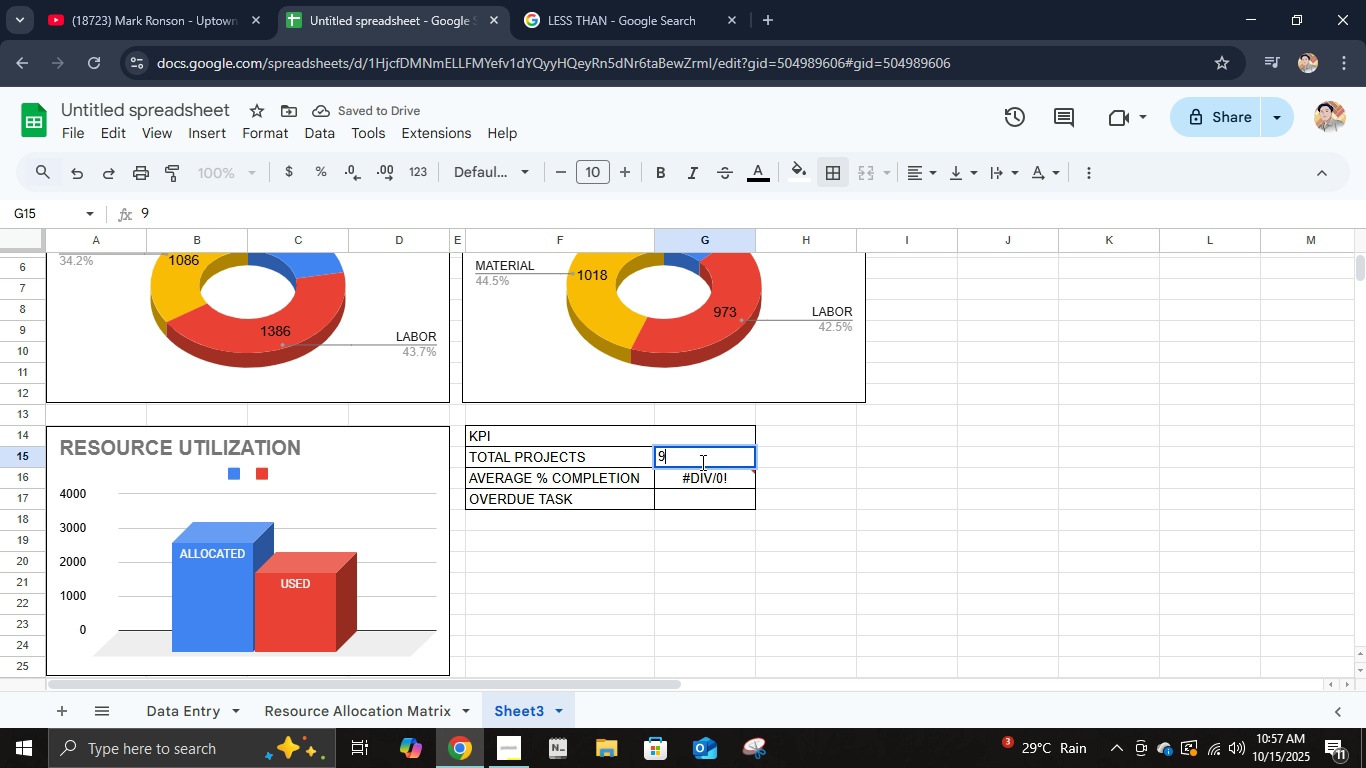 
key(NumpadEnter)
 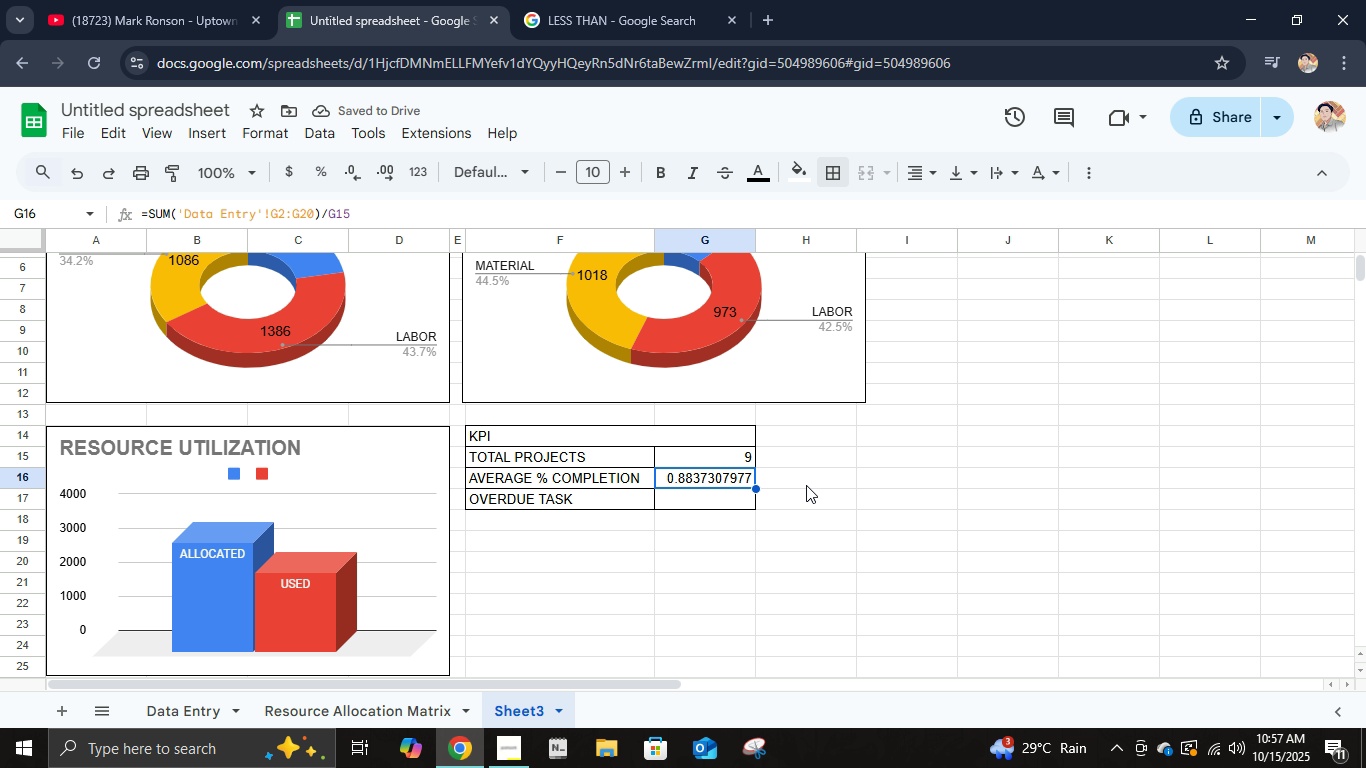 
key(Control+Z)
 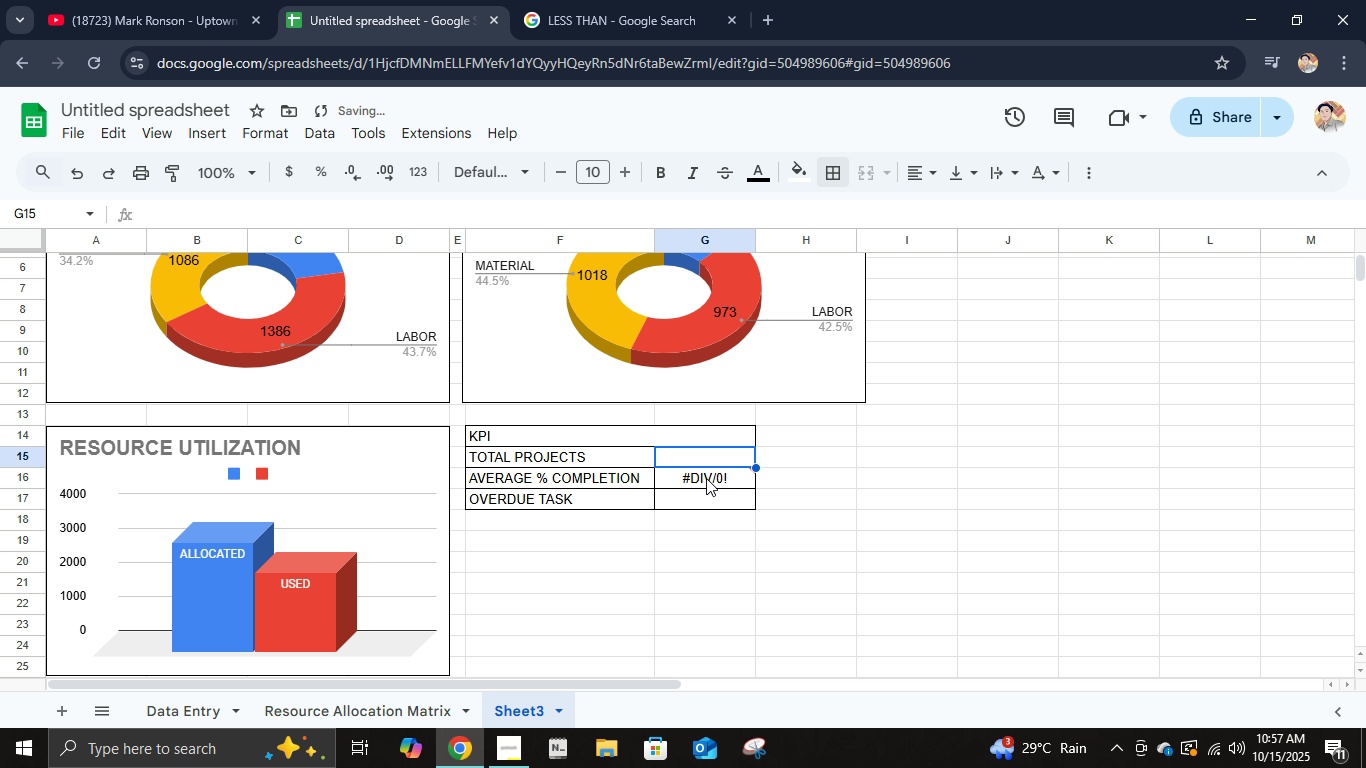 
left_click([706, 478])
 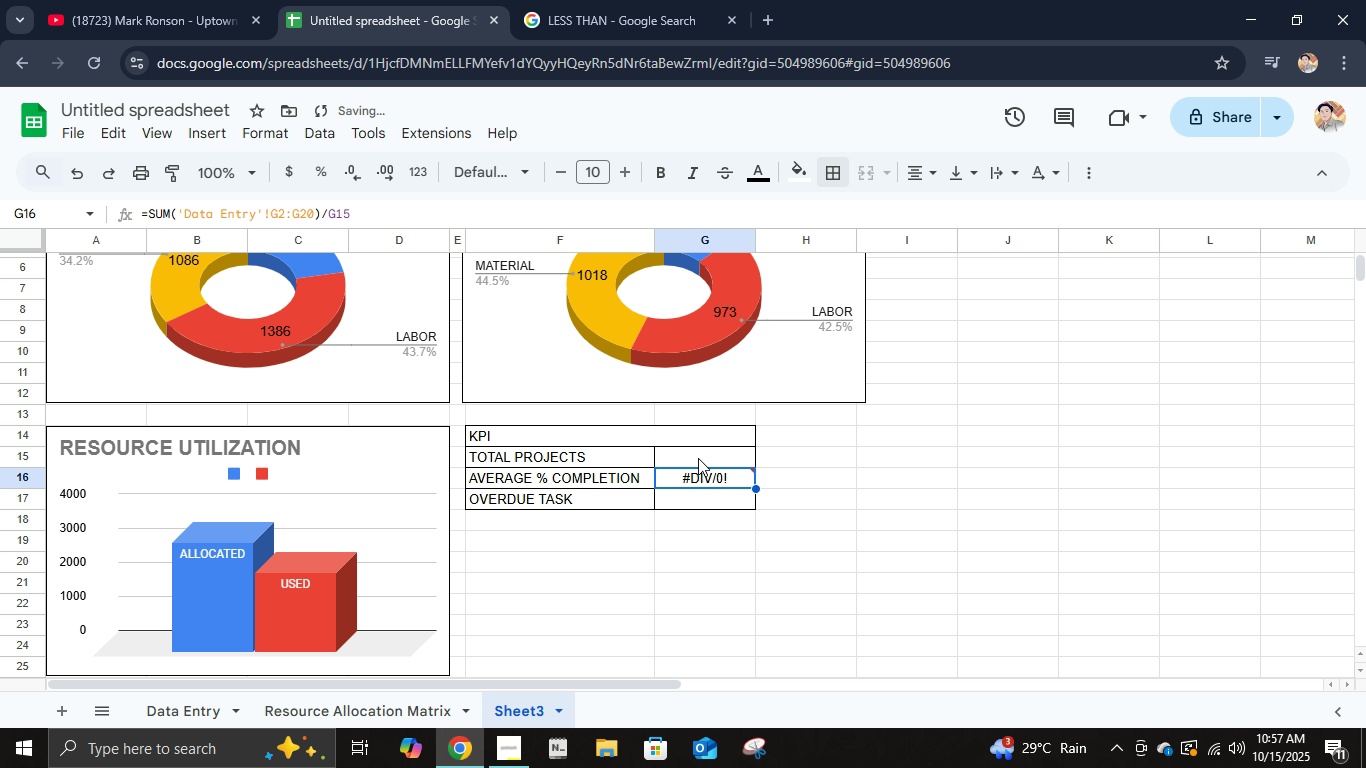 
left_click([700, 456])
 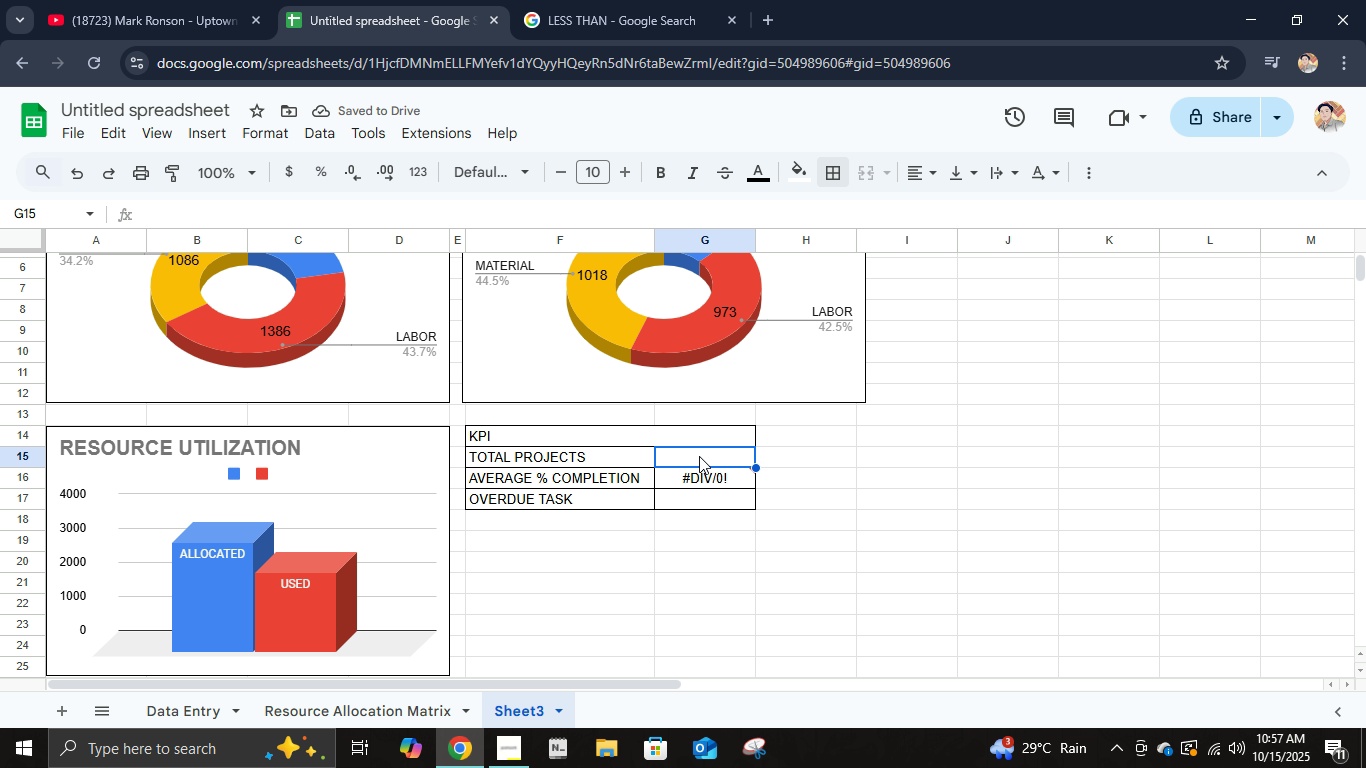 
key(9)
 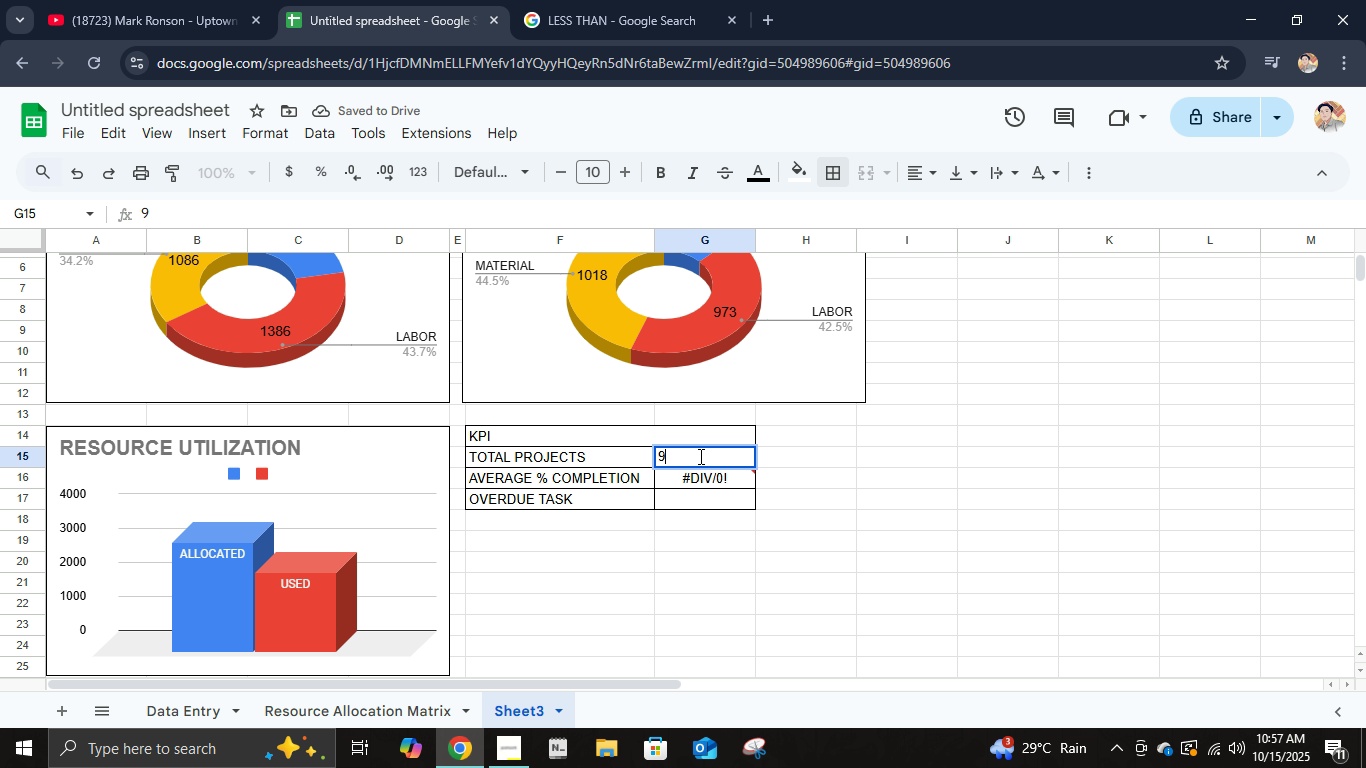 
key(Enter)
 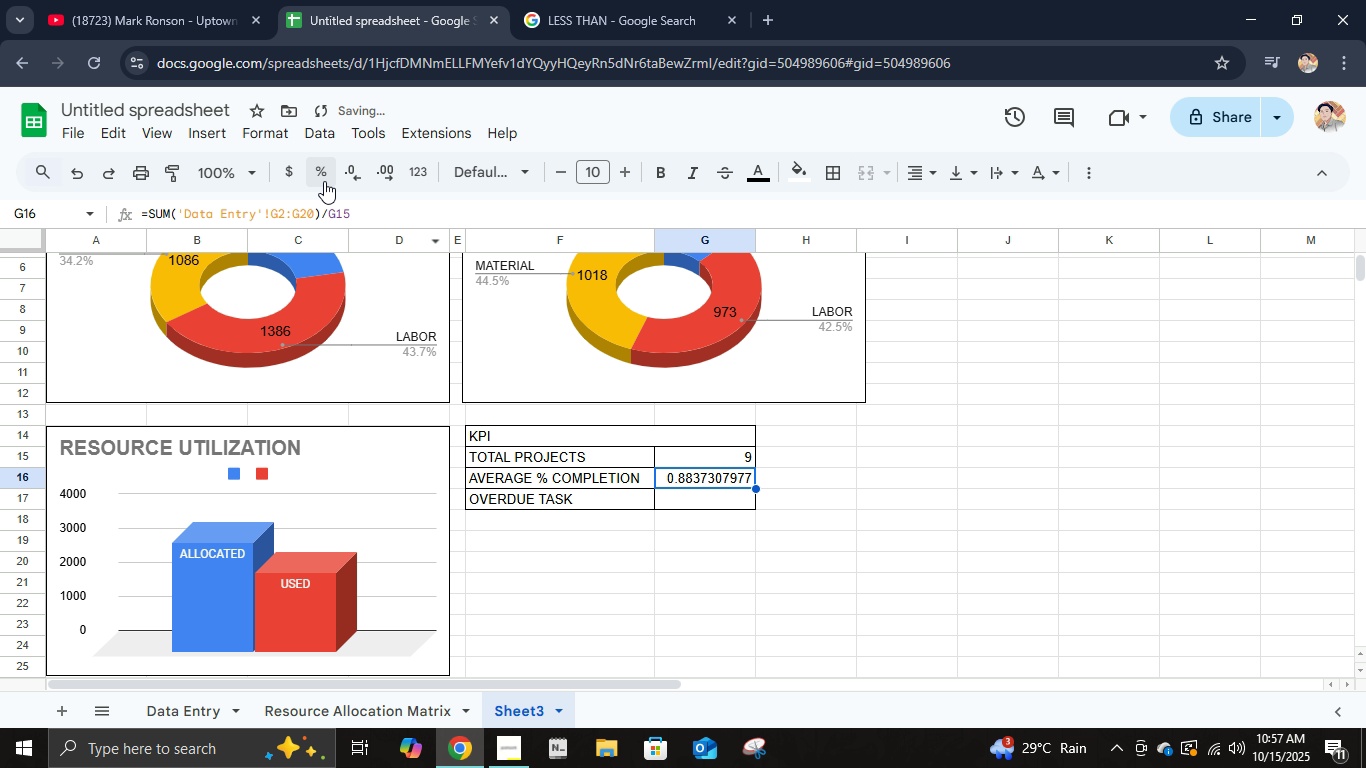 
left_click([325, 176])
 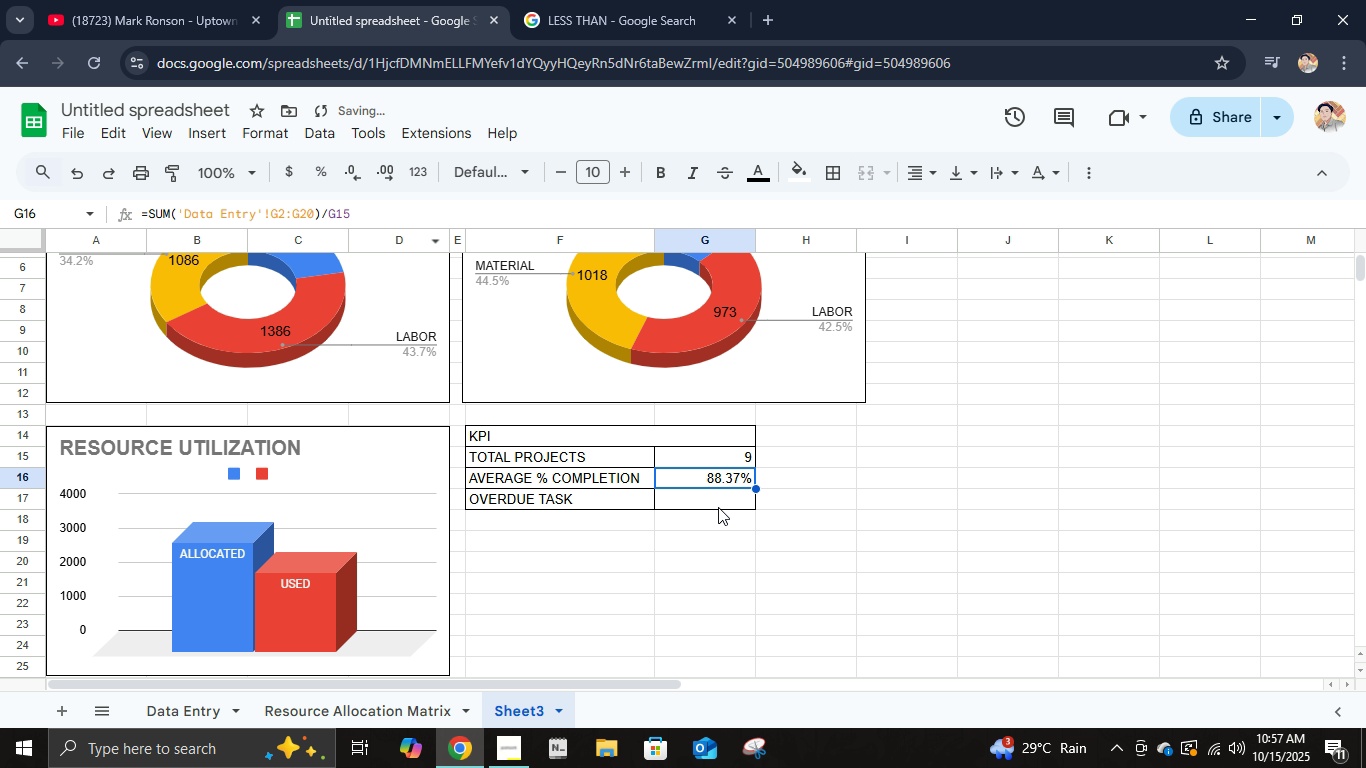 
left_click([695, 499])
 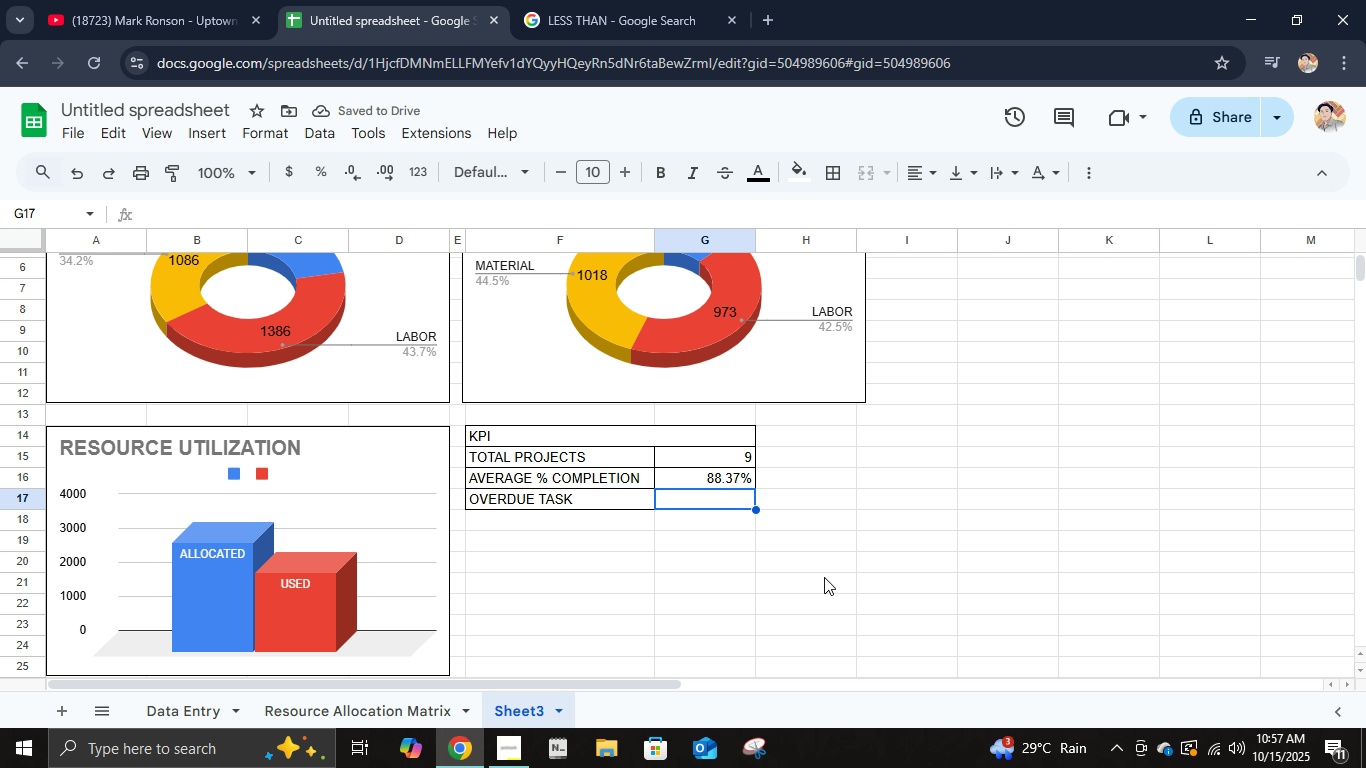 
type(=SUMIFS()
 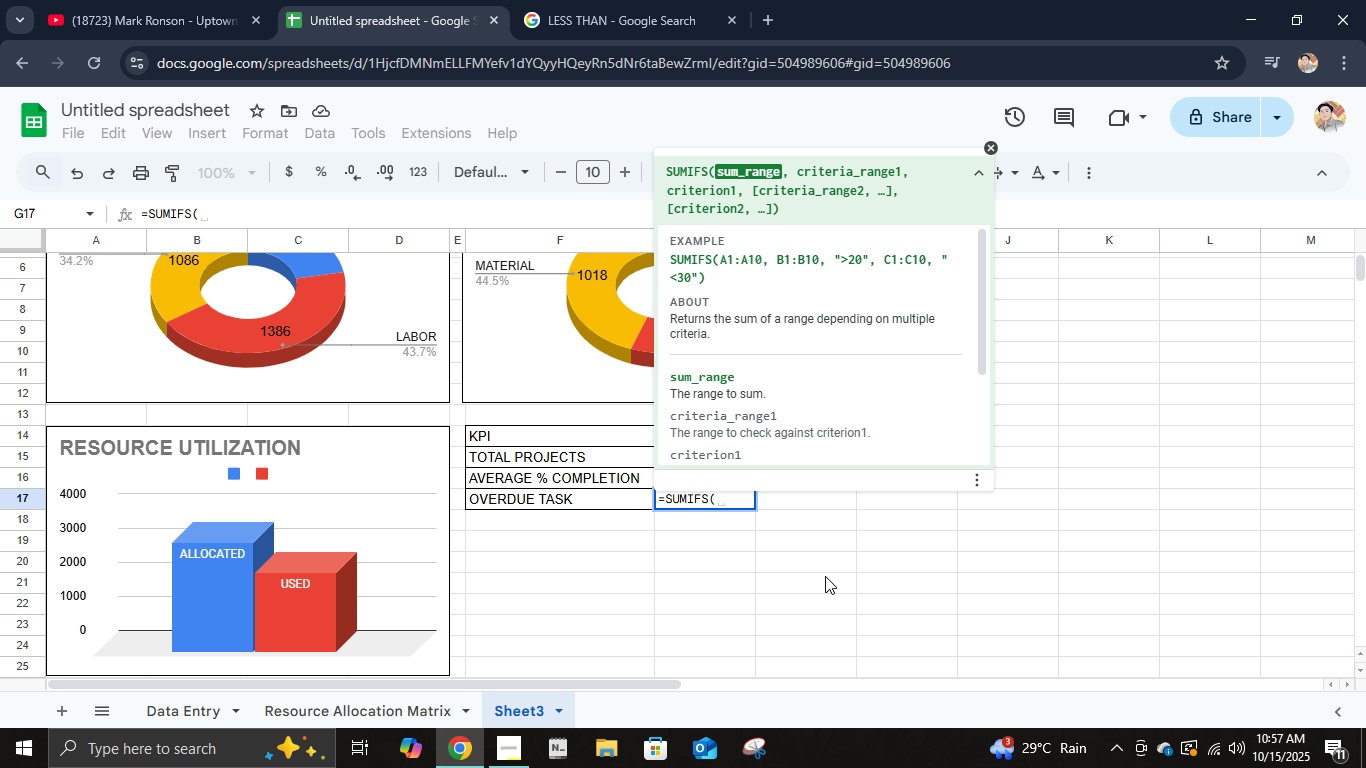 
left_click([193, 706])
 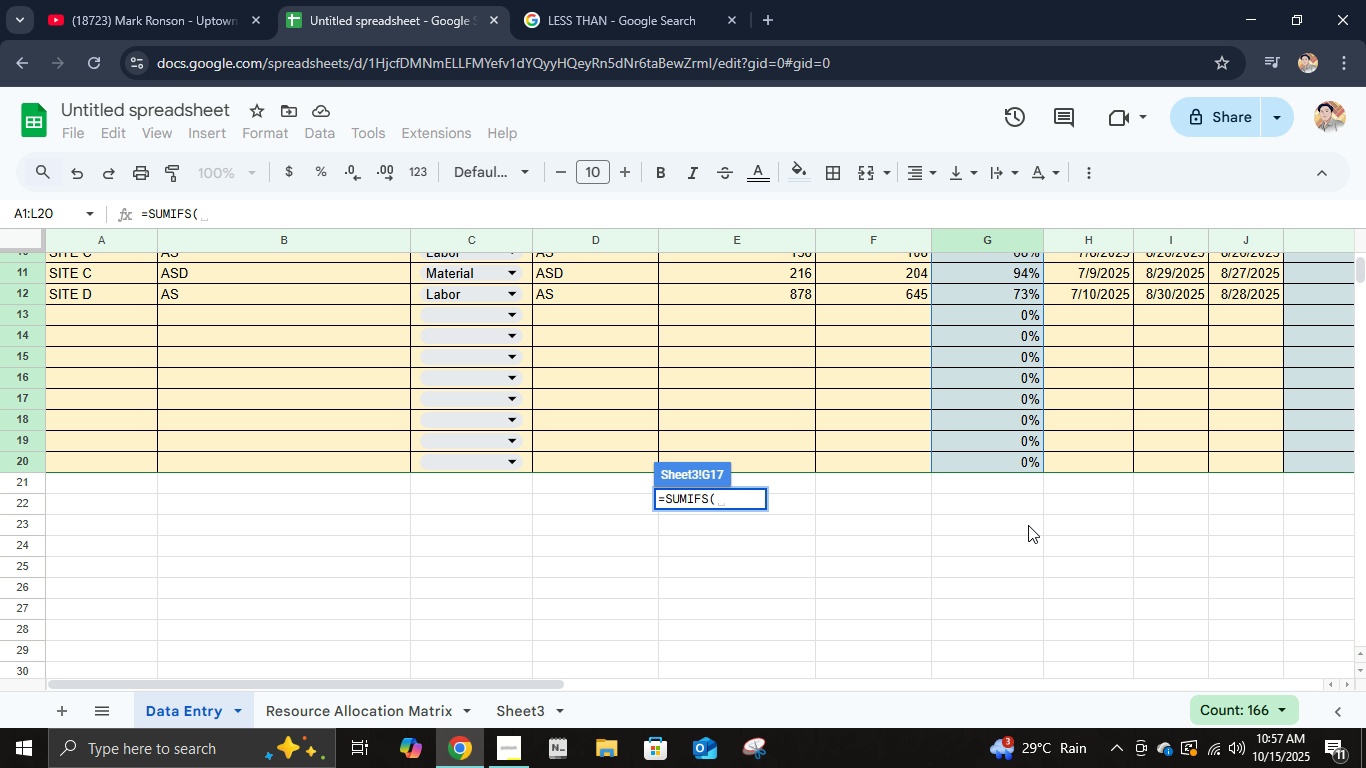 
scroll: coordinate [1111, 526], scroll_direction: up, amount: 3.0
 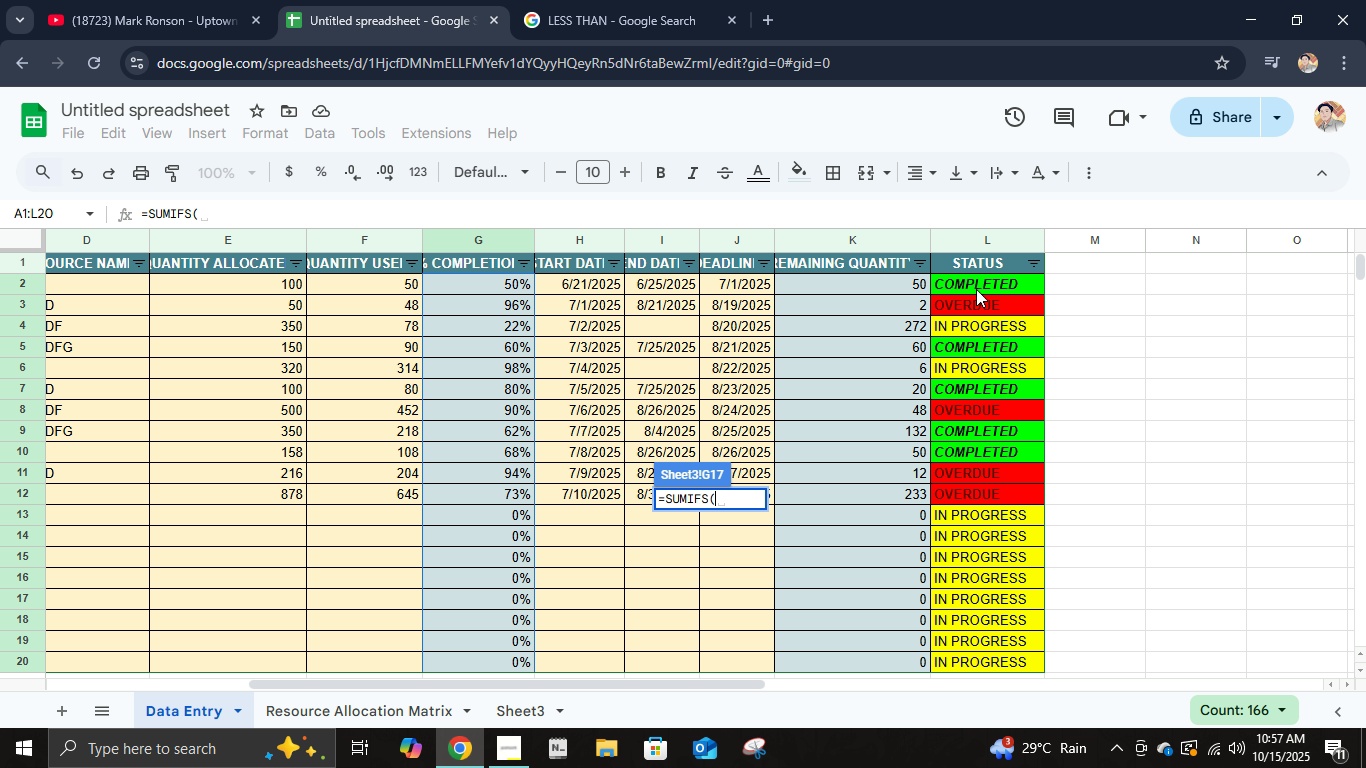 
scroll: coordinate [984, 620], scroll_direction: down, amount: 2.0
 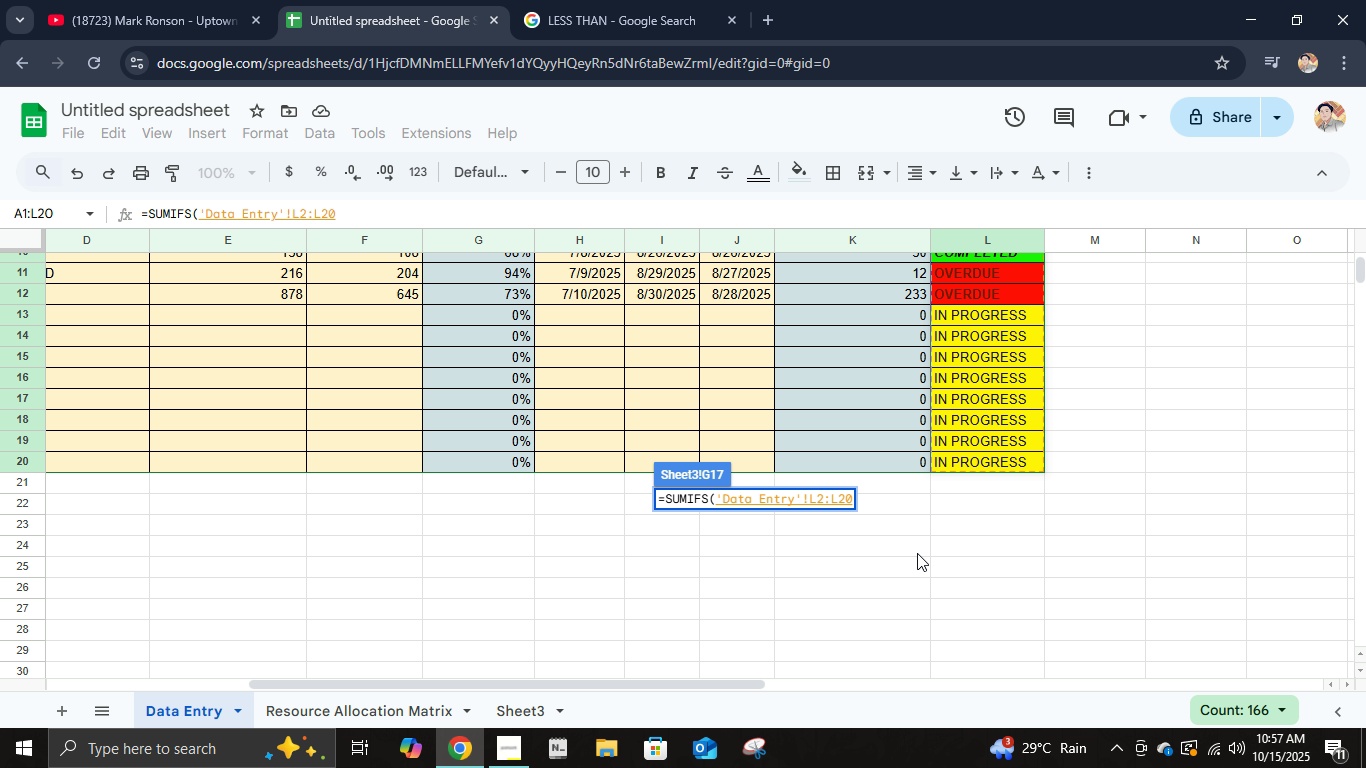 
type(, "OVERDUE")
 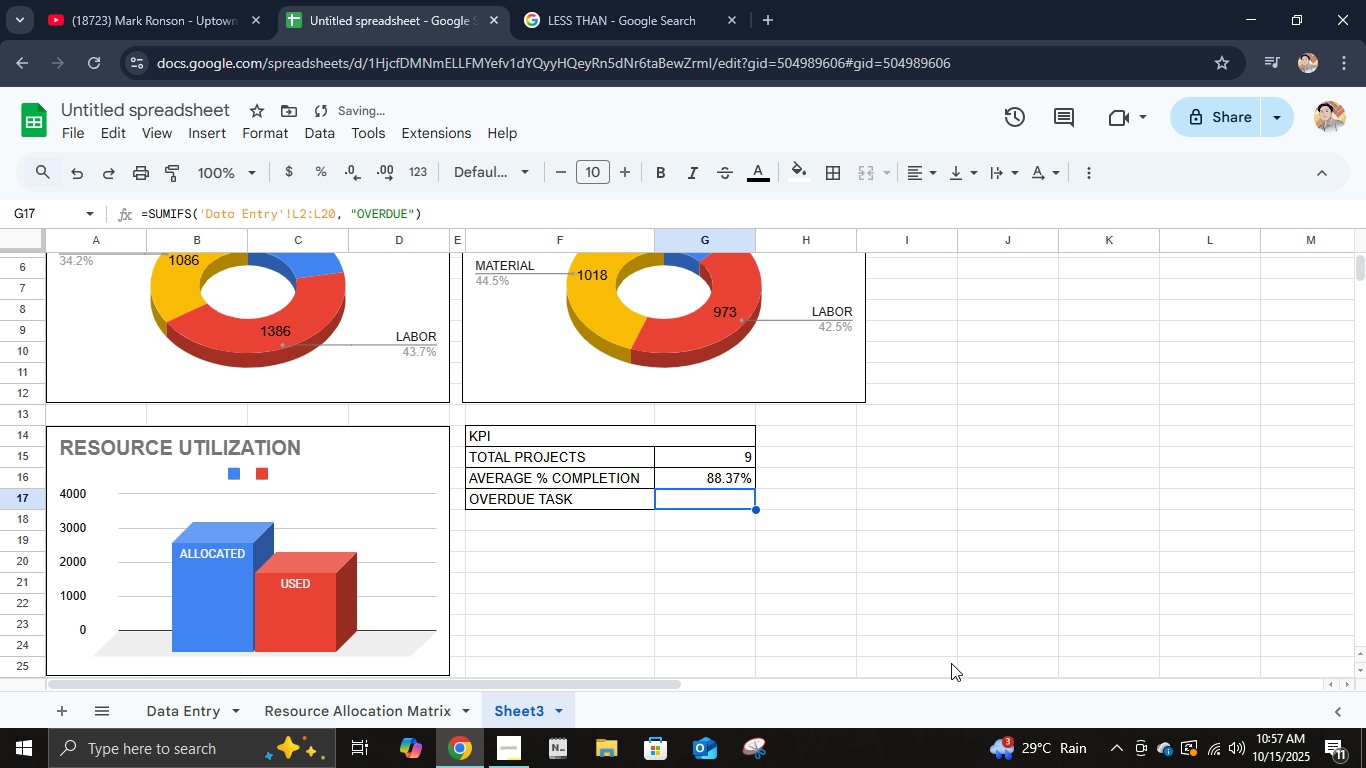 
 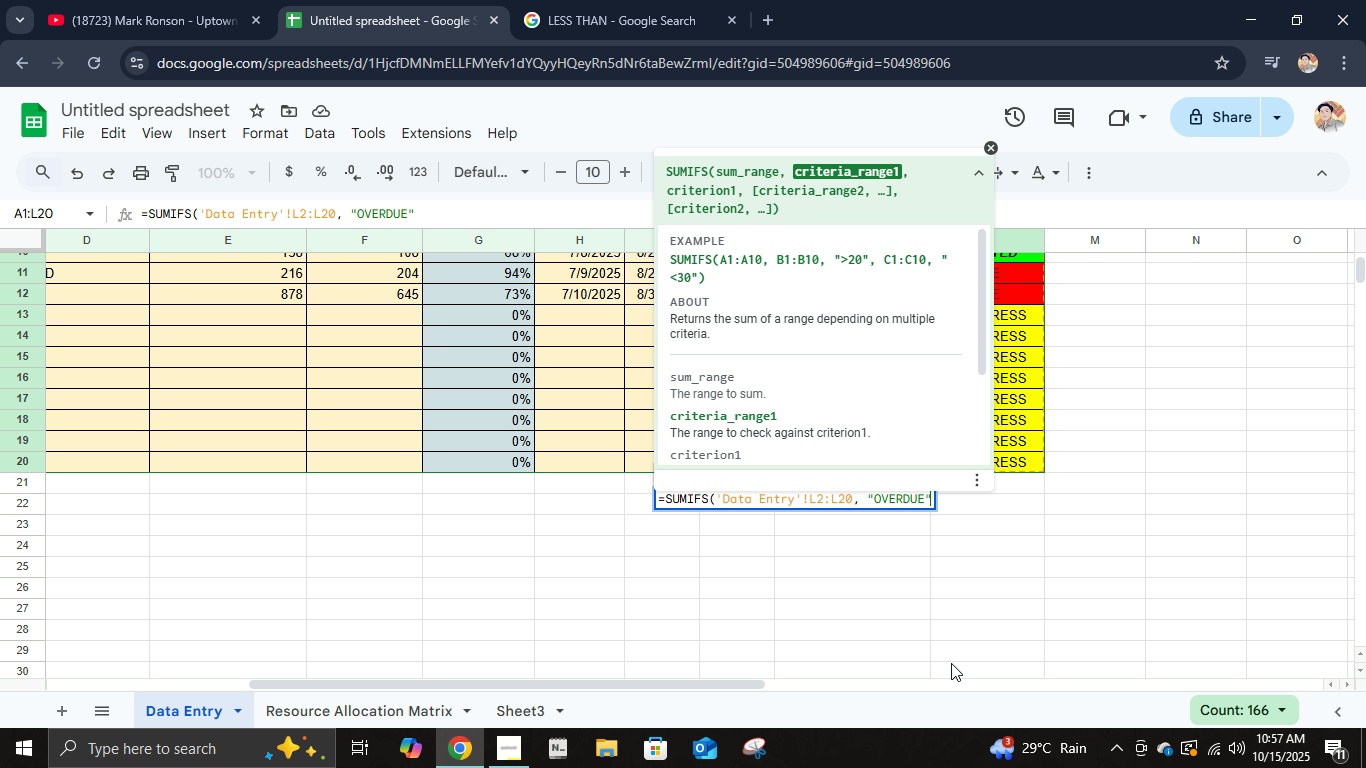 
key(Enter)
 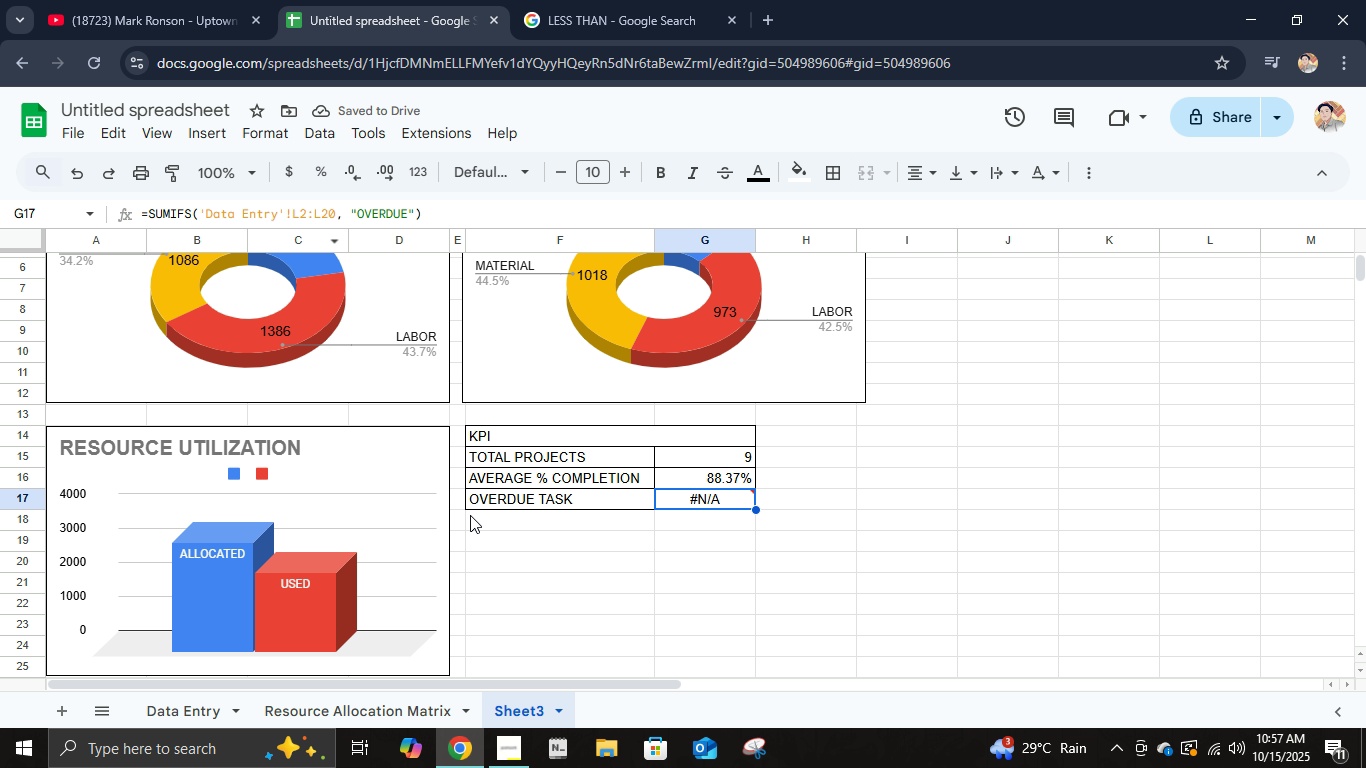 
wait(8.53)
 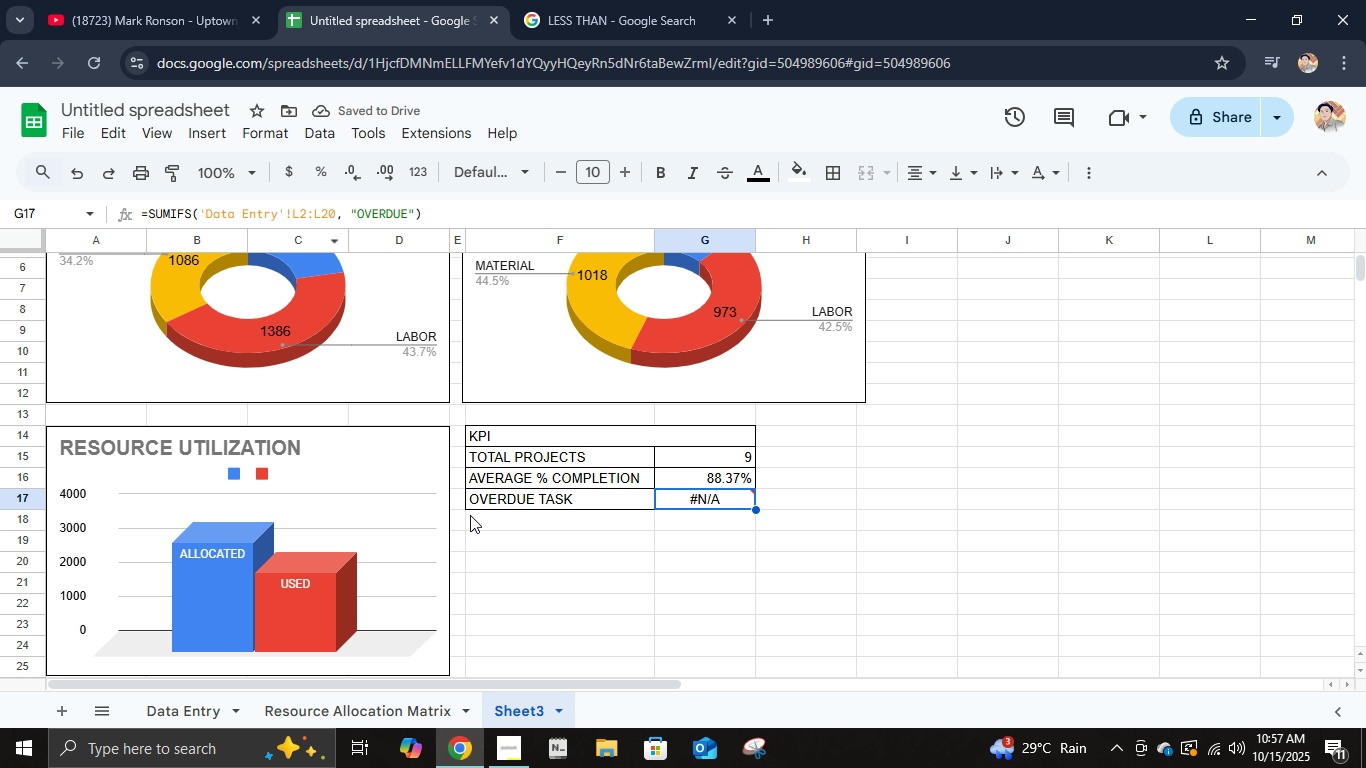 
left_click([626, 0])
 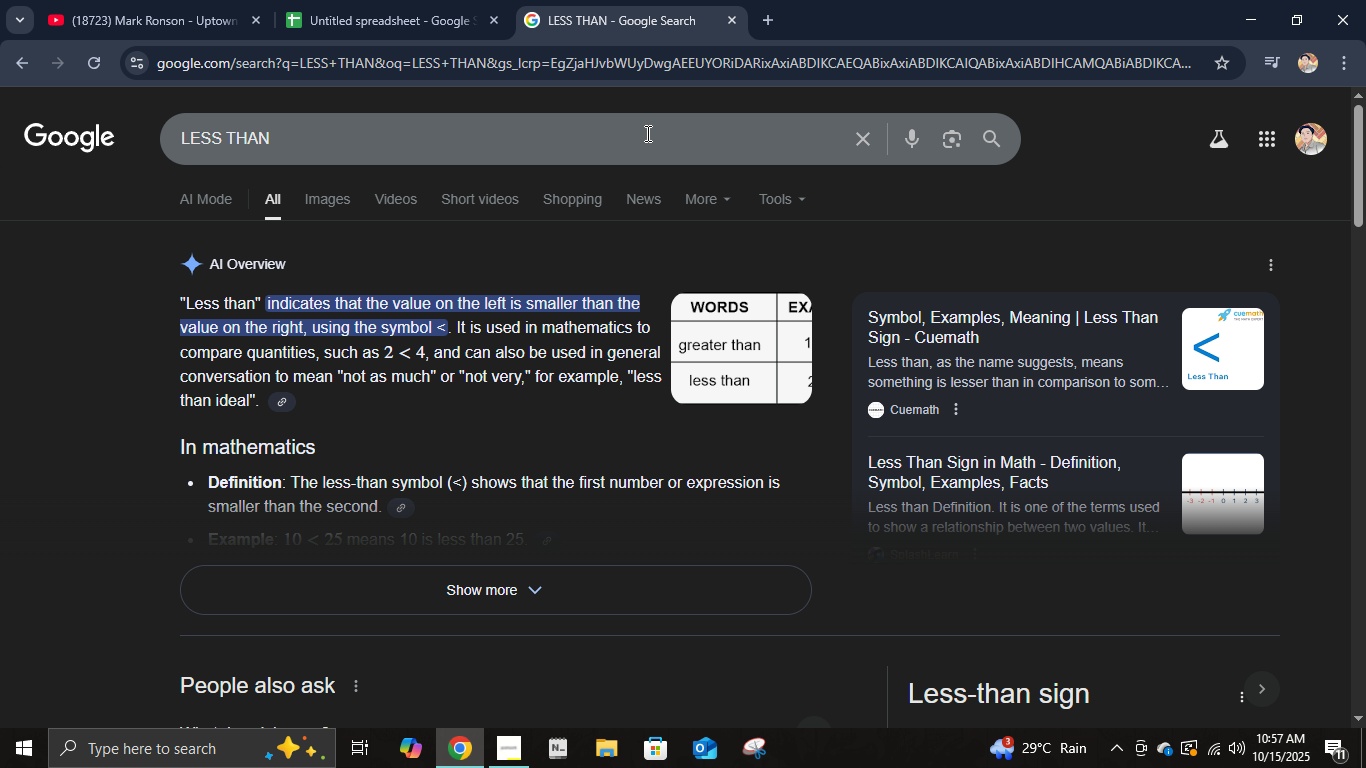 
left_click([646, 133])
 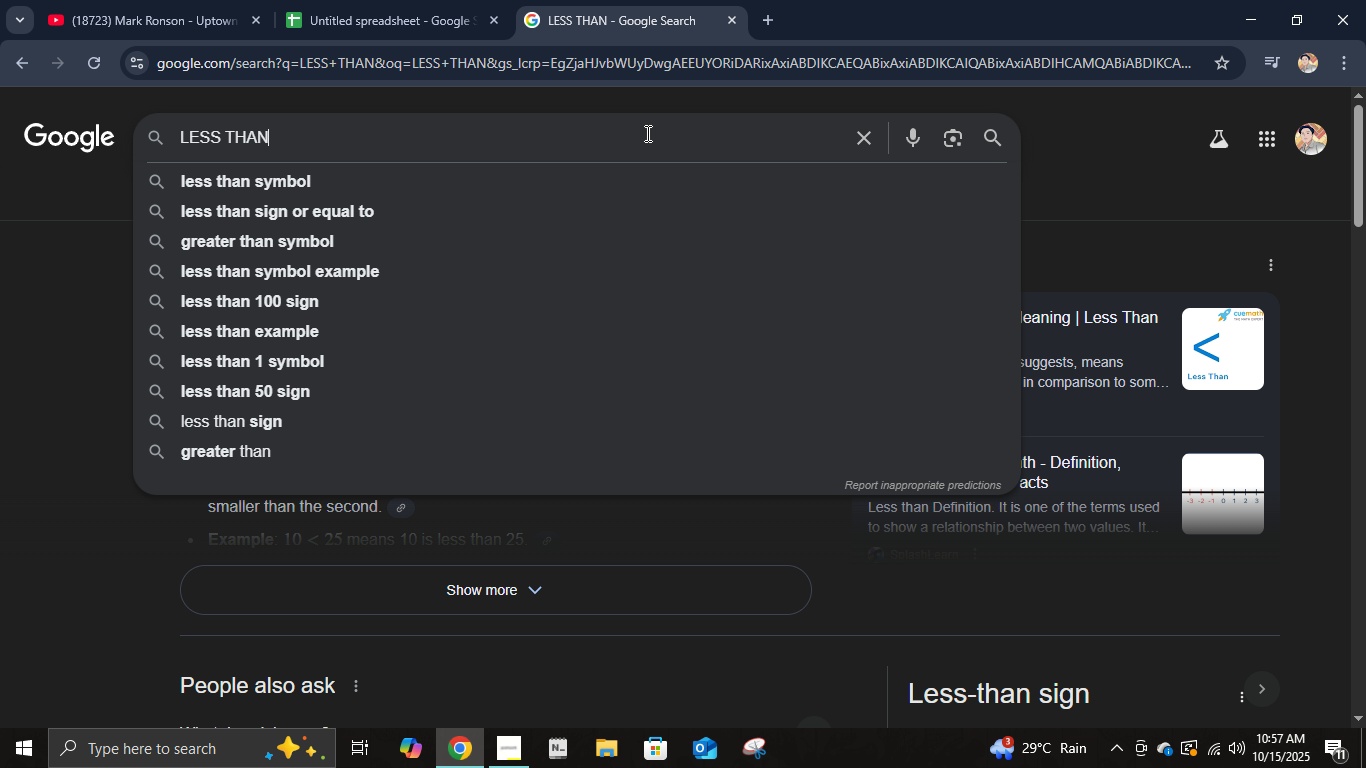 
key(Control+A)
 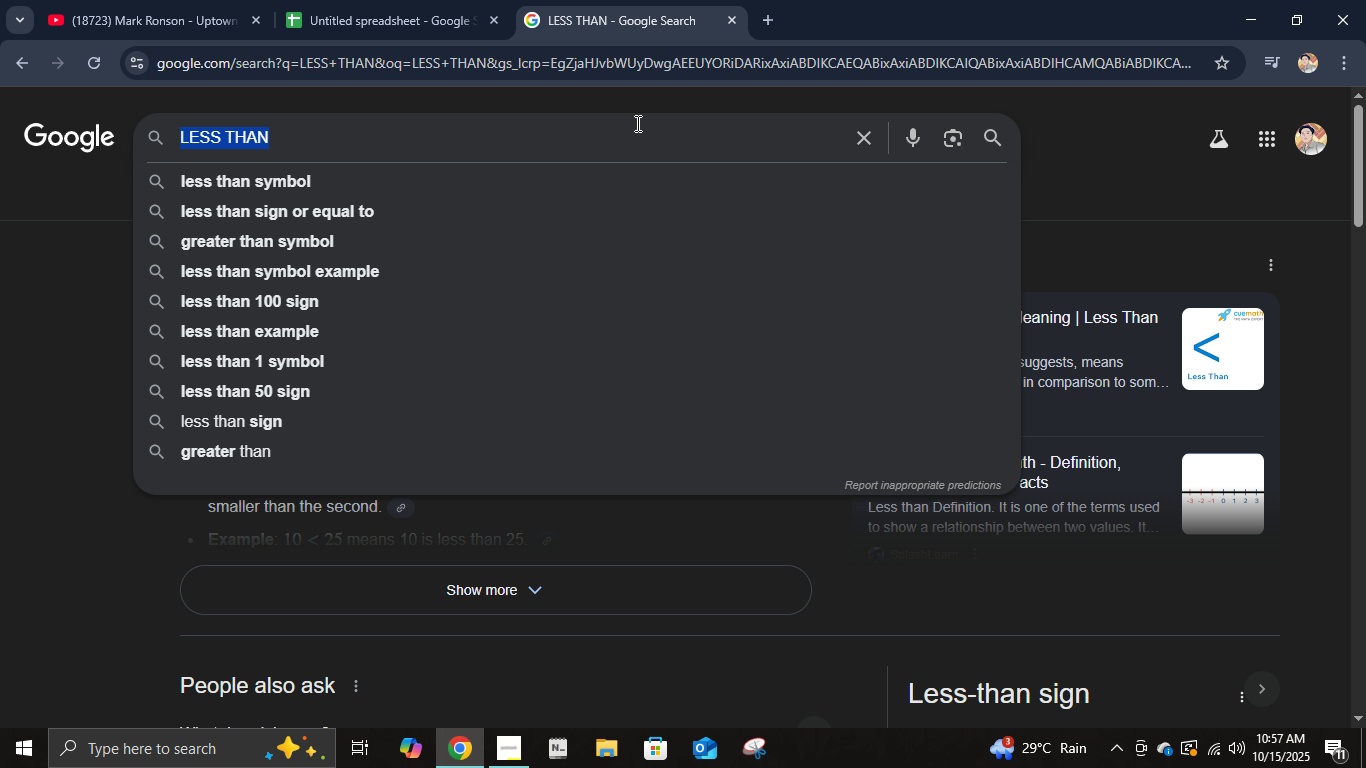 
key(Control+S)
 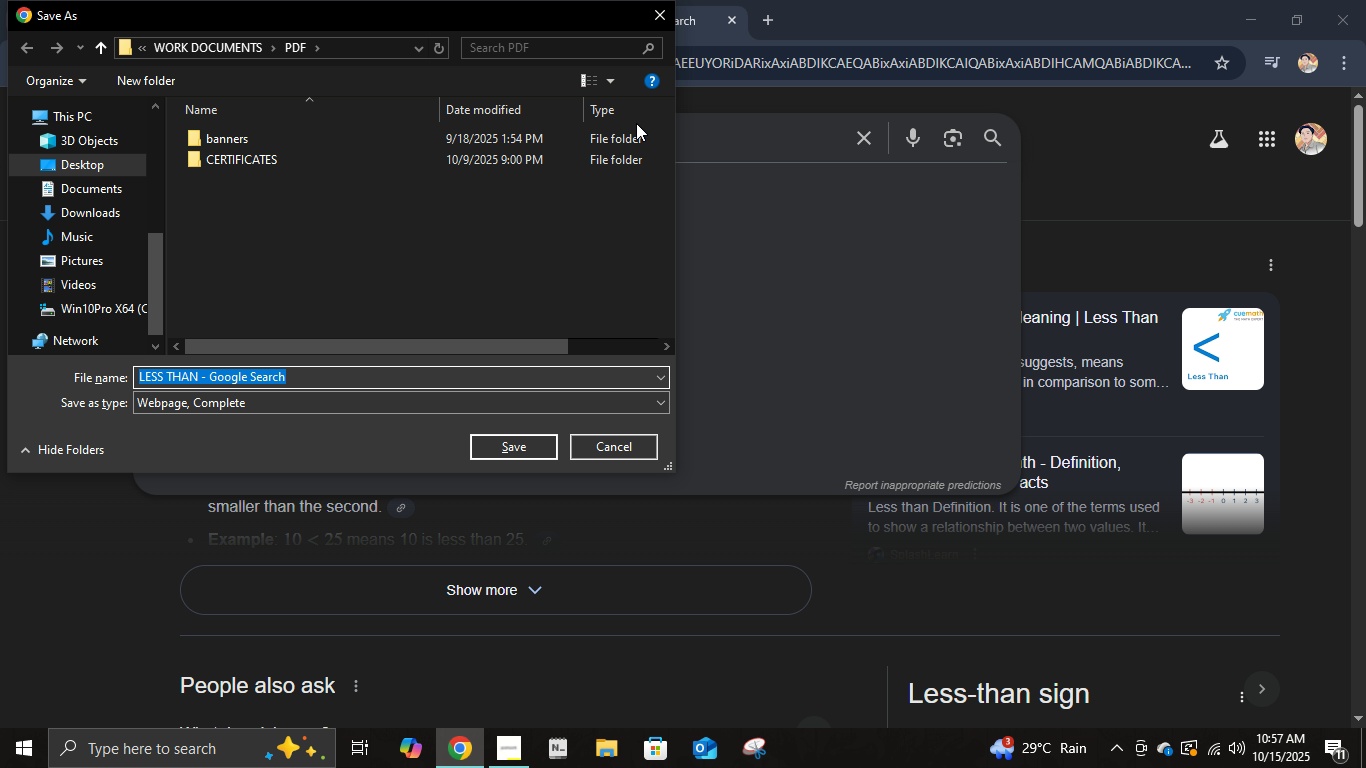 
key(Escape)
type(SUMIS)
 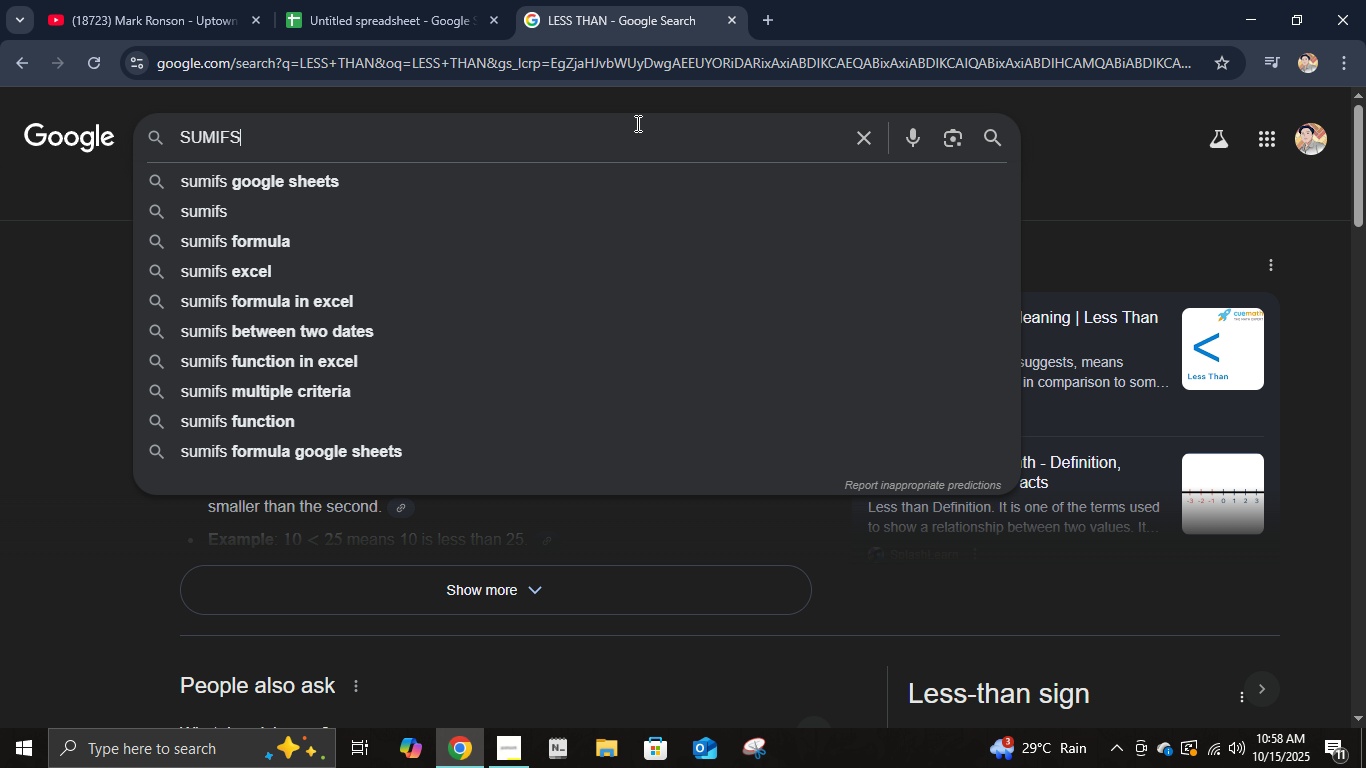 
key(ArrowDown)
 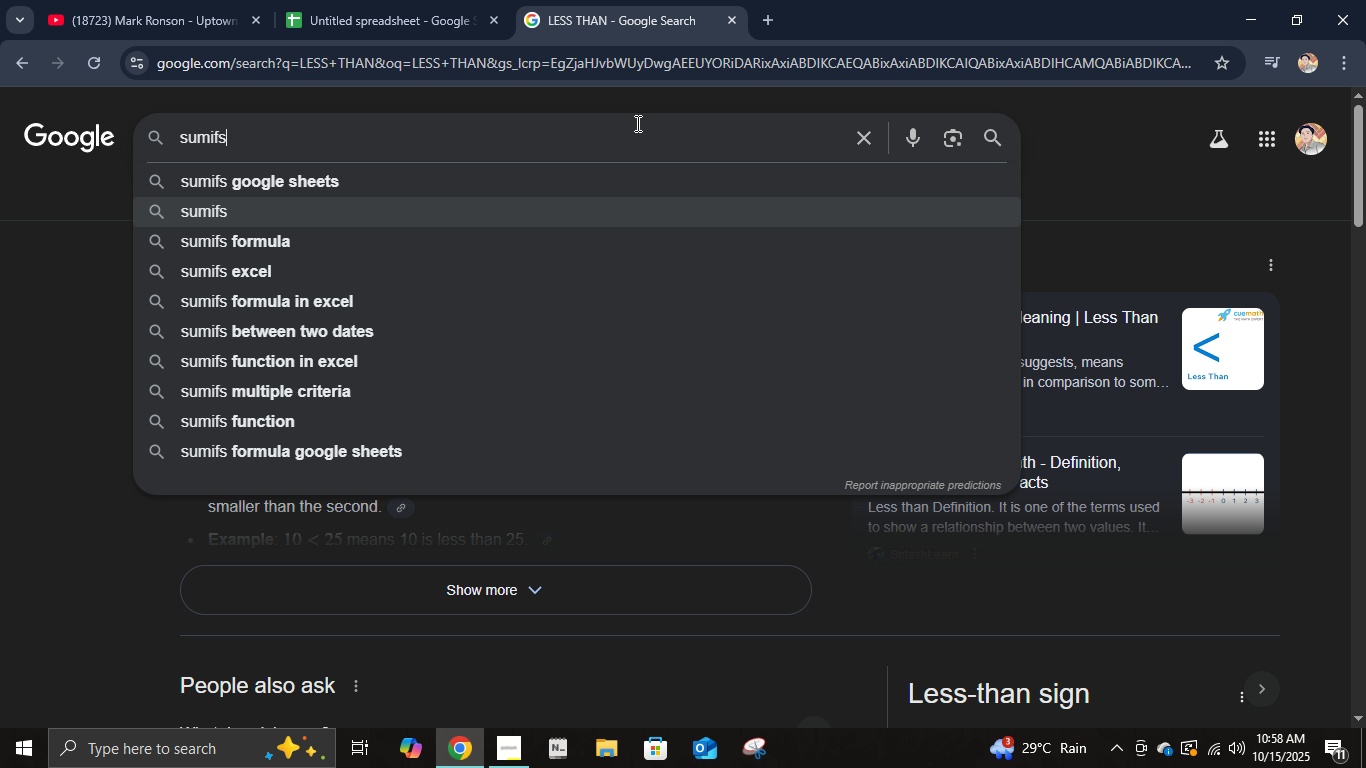 
key(ArrowDown)
 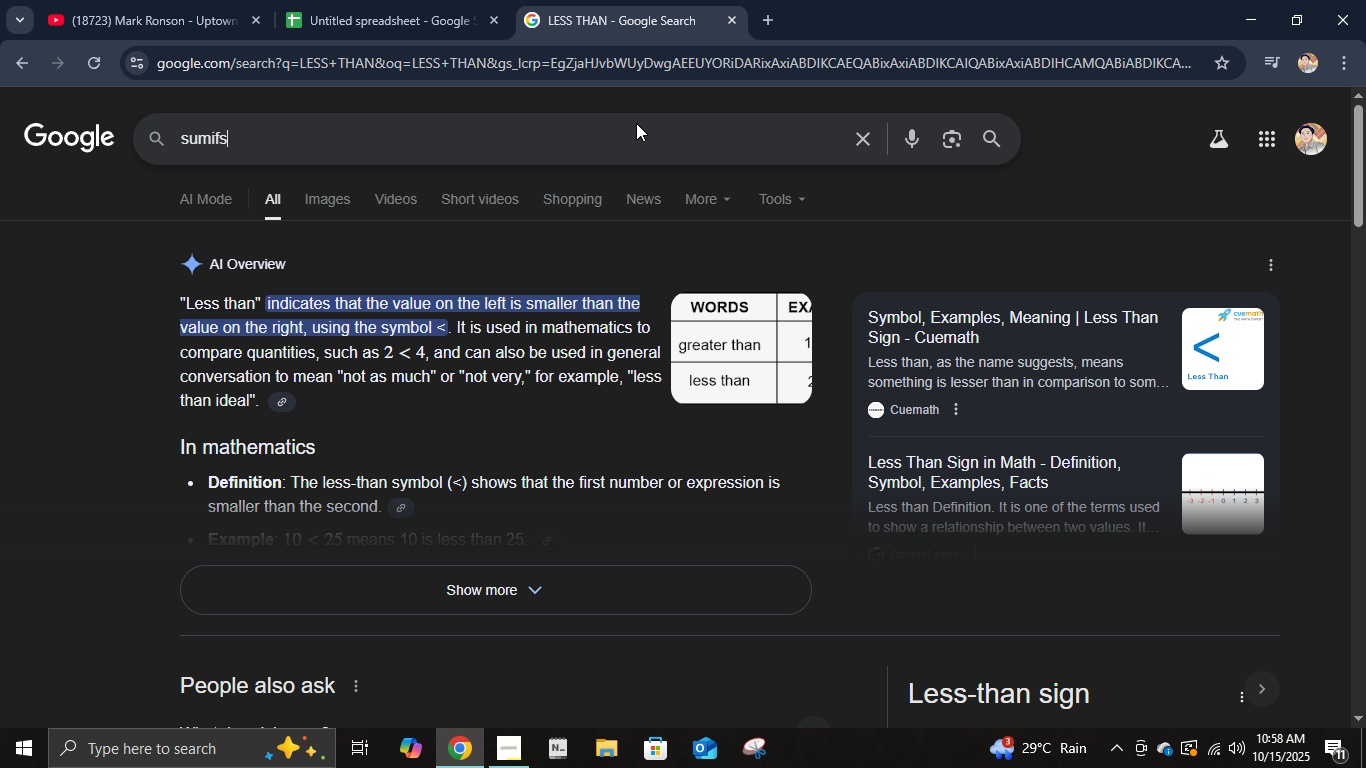 
key(Enter)
 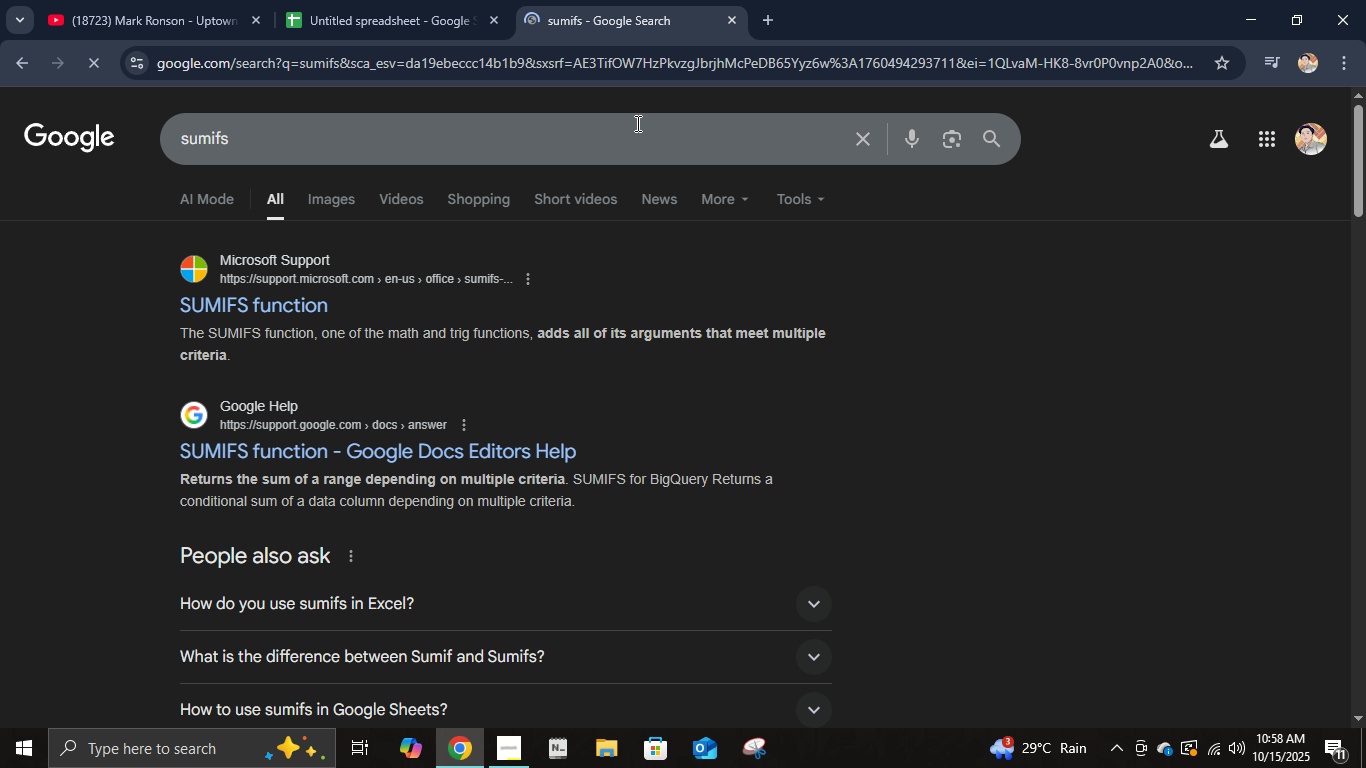 
left_click([636, 123])
 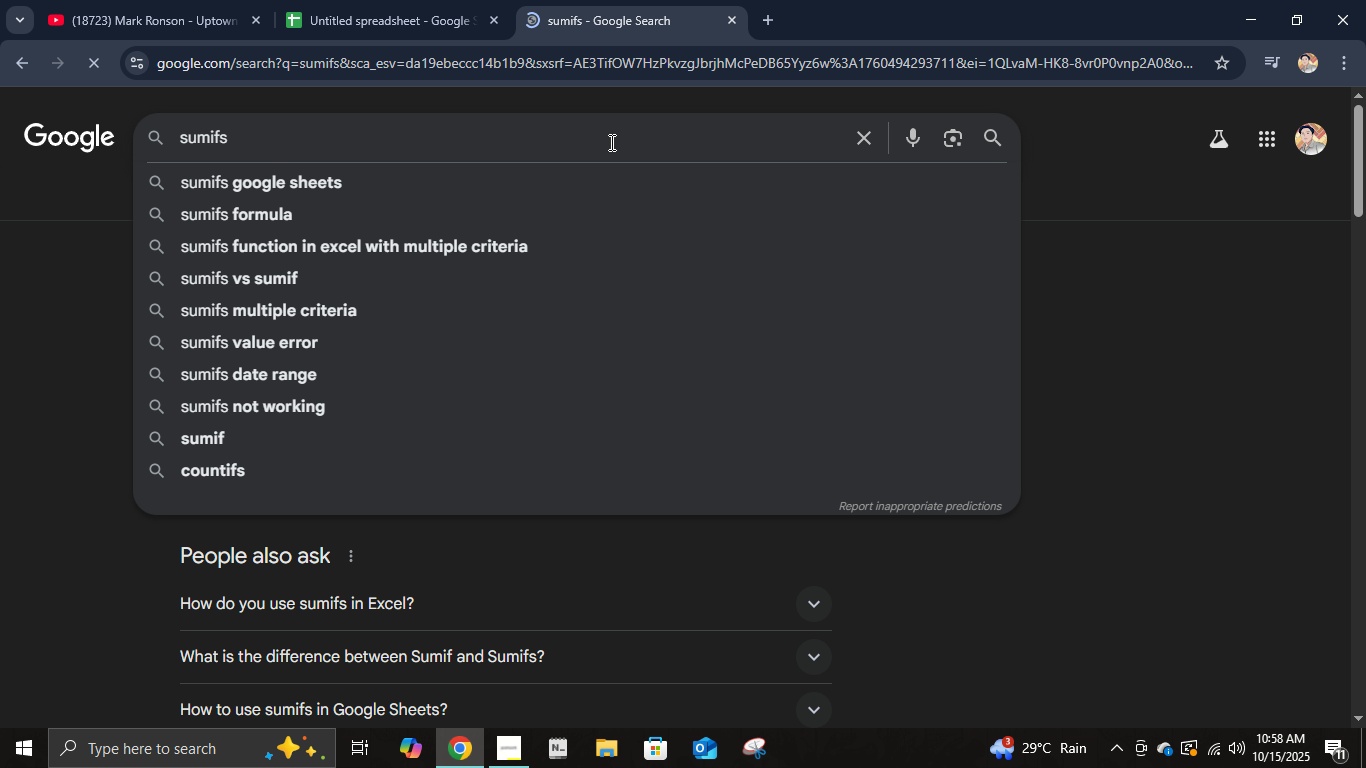 
mouse_move([450, 211])
 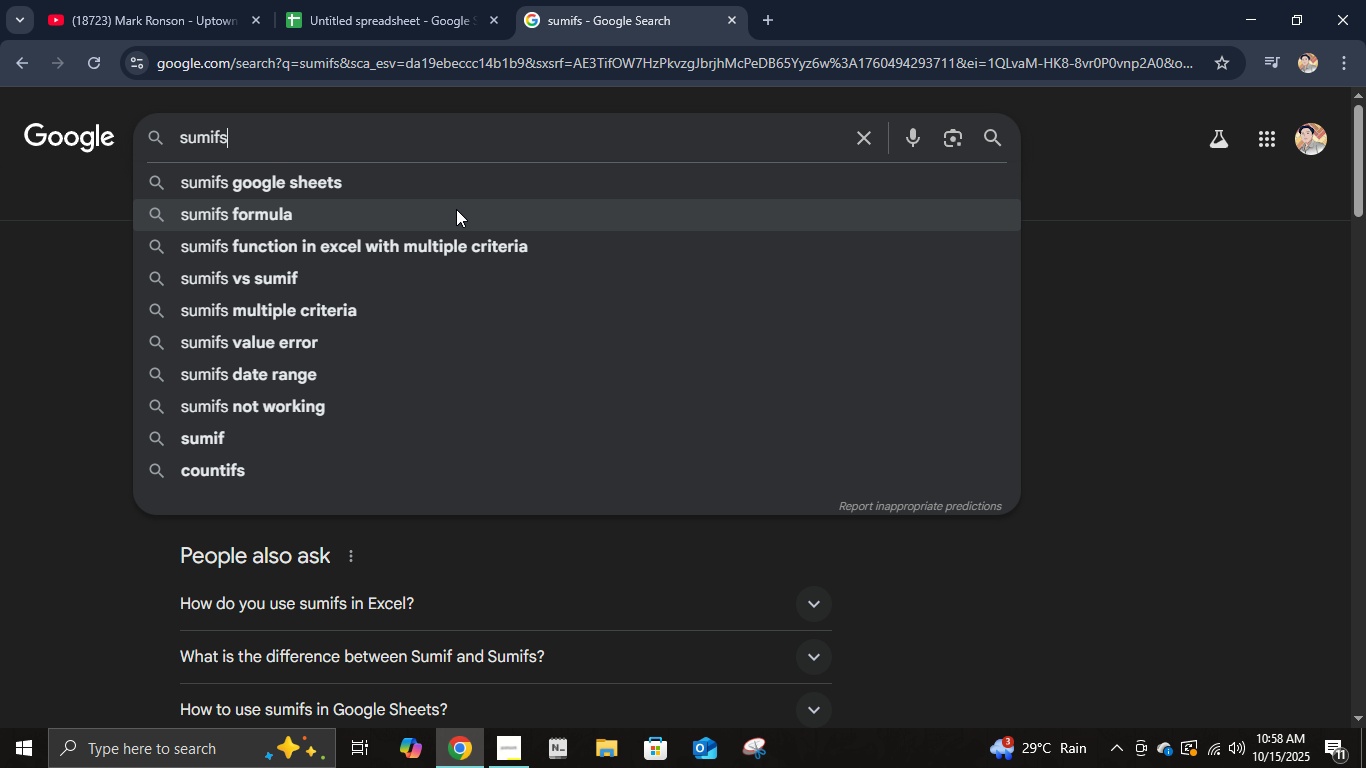 
left_click([456, 209])
 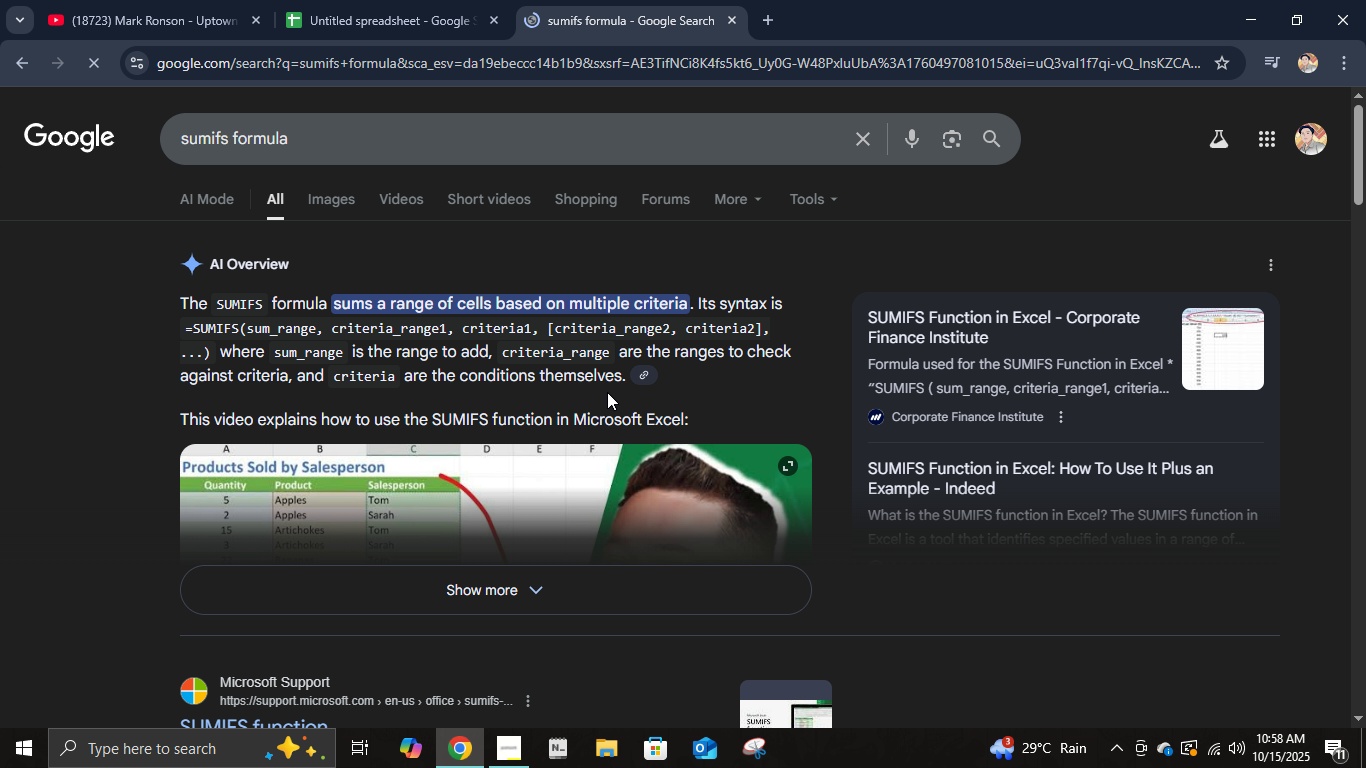 
scroll: coordinate [630, 384], scroll_direction: down, amount: 19.0
 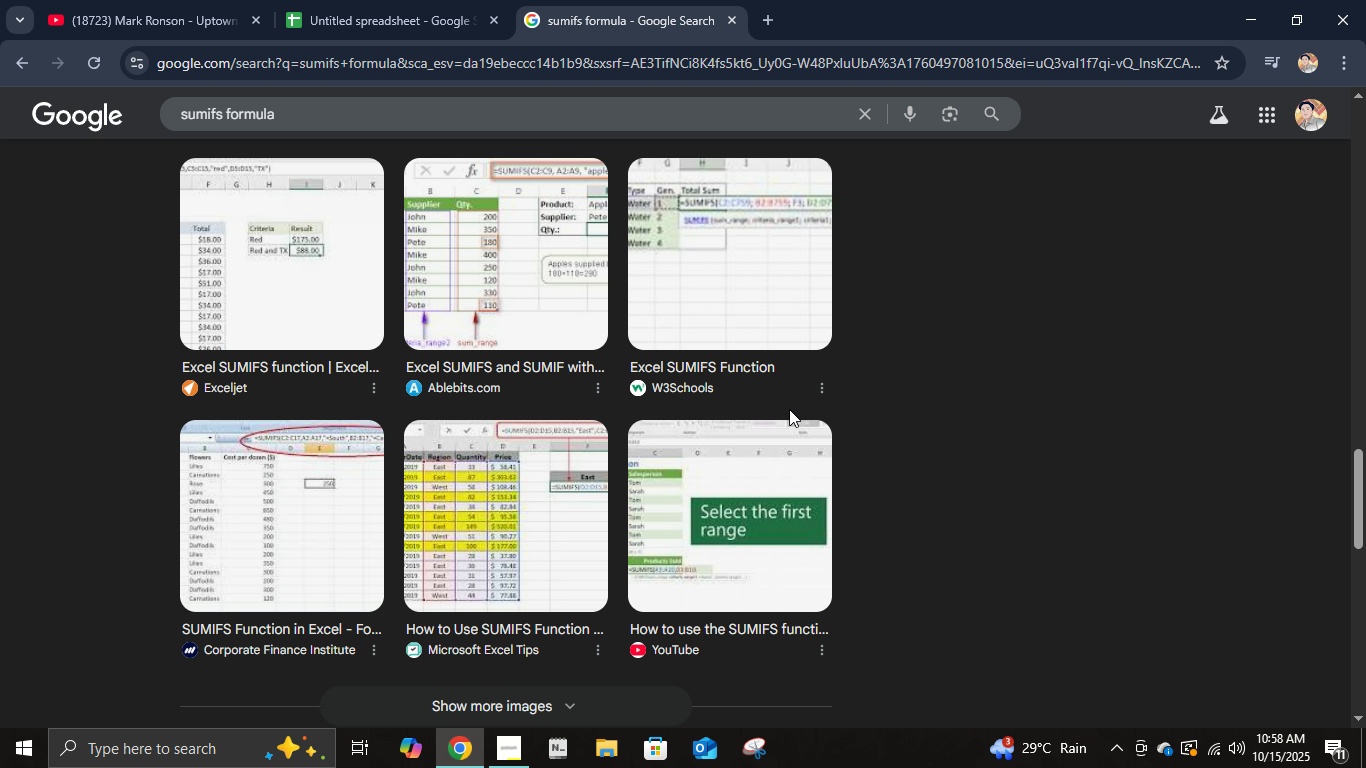 
left_click([406, 24])
 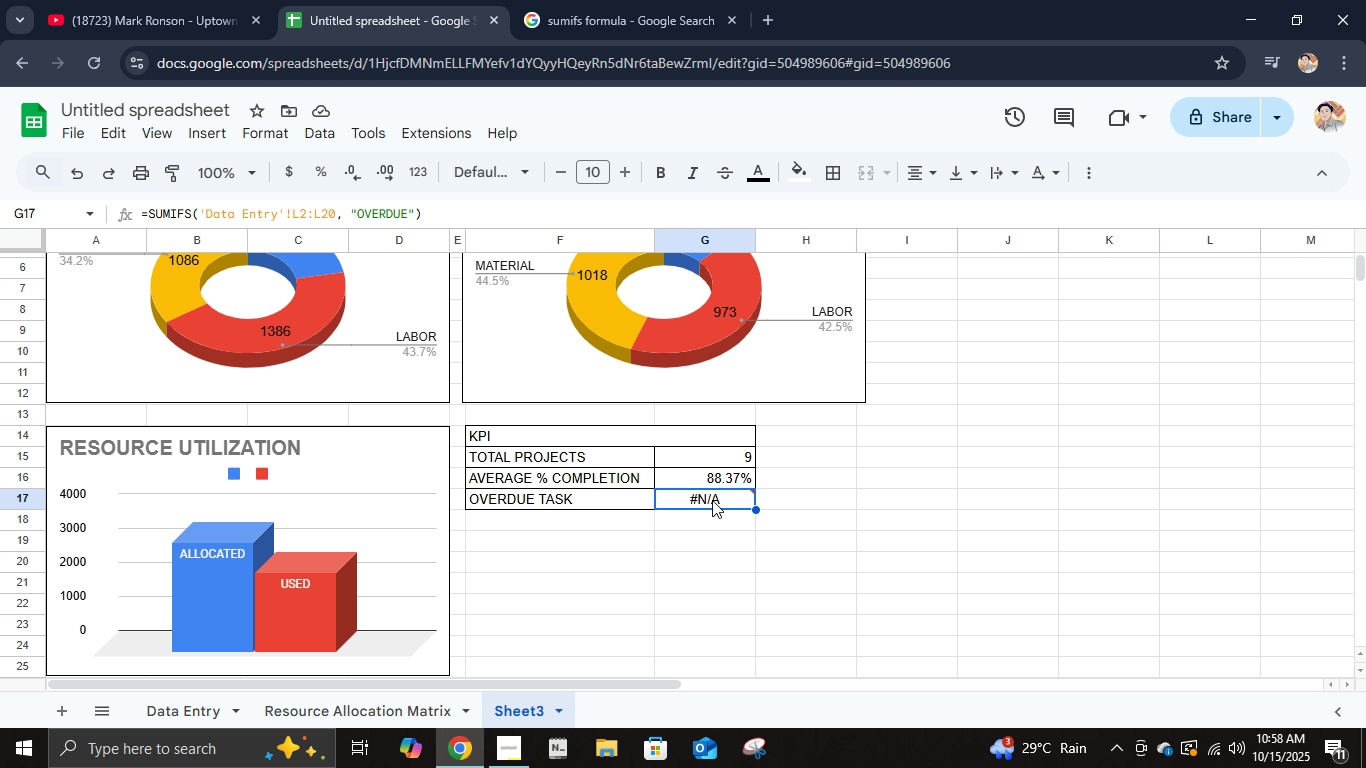 
left_click([712, 500])
 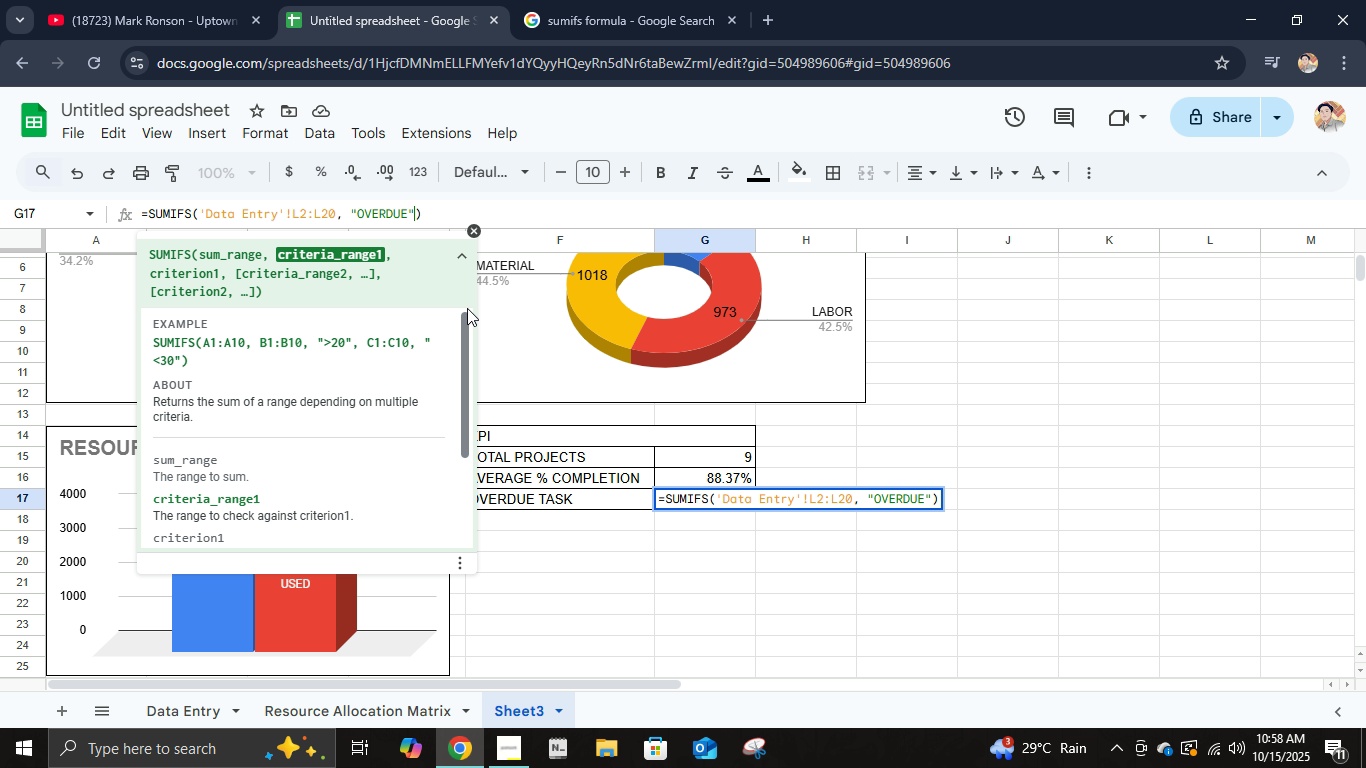 
key(Backspace)
 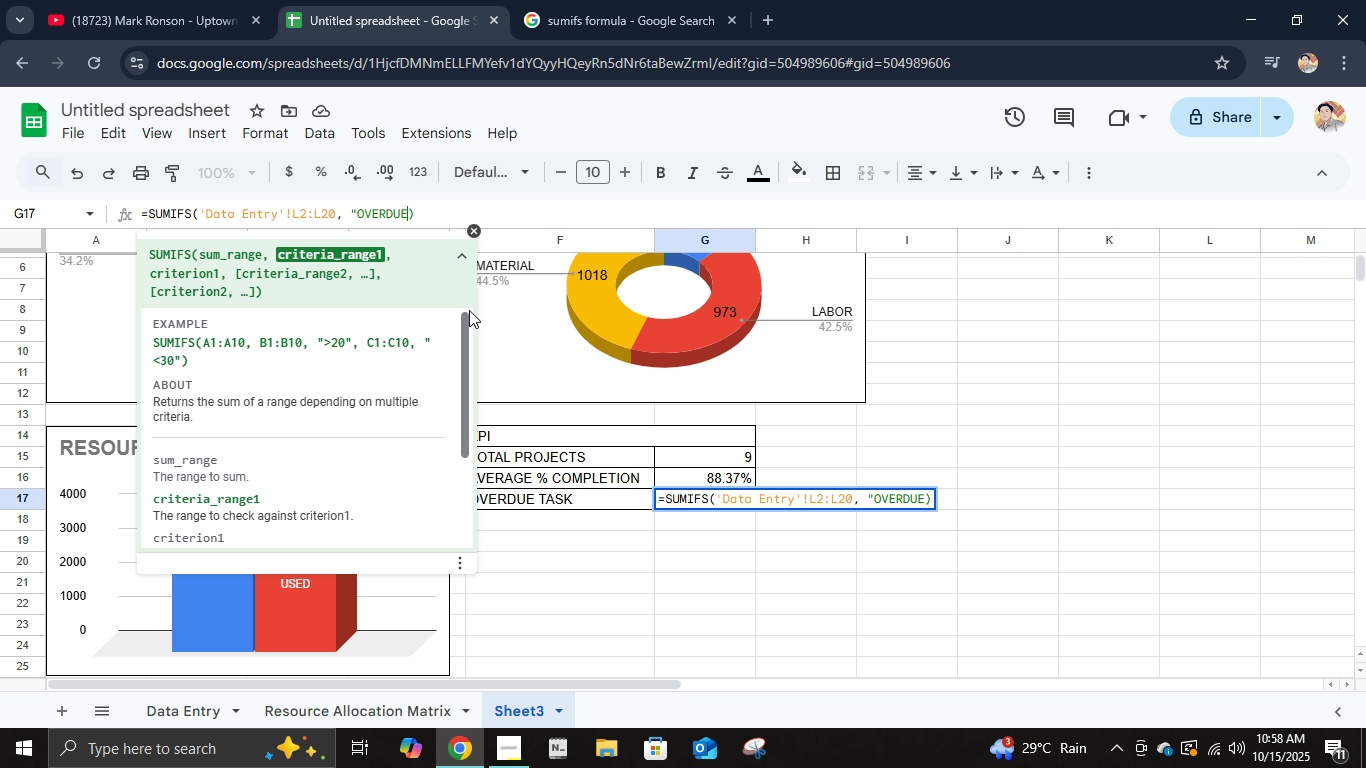 
key(Shift+ShiftRight)
 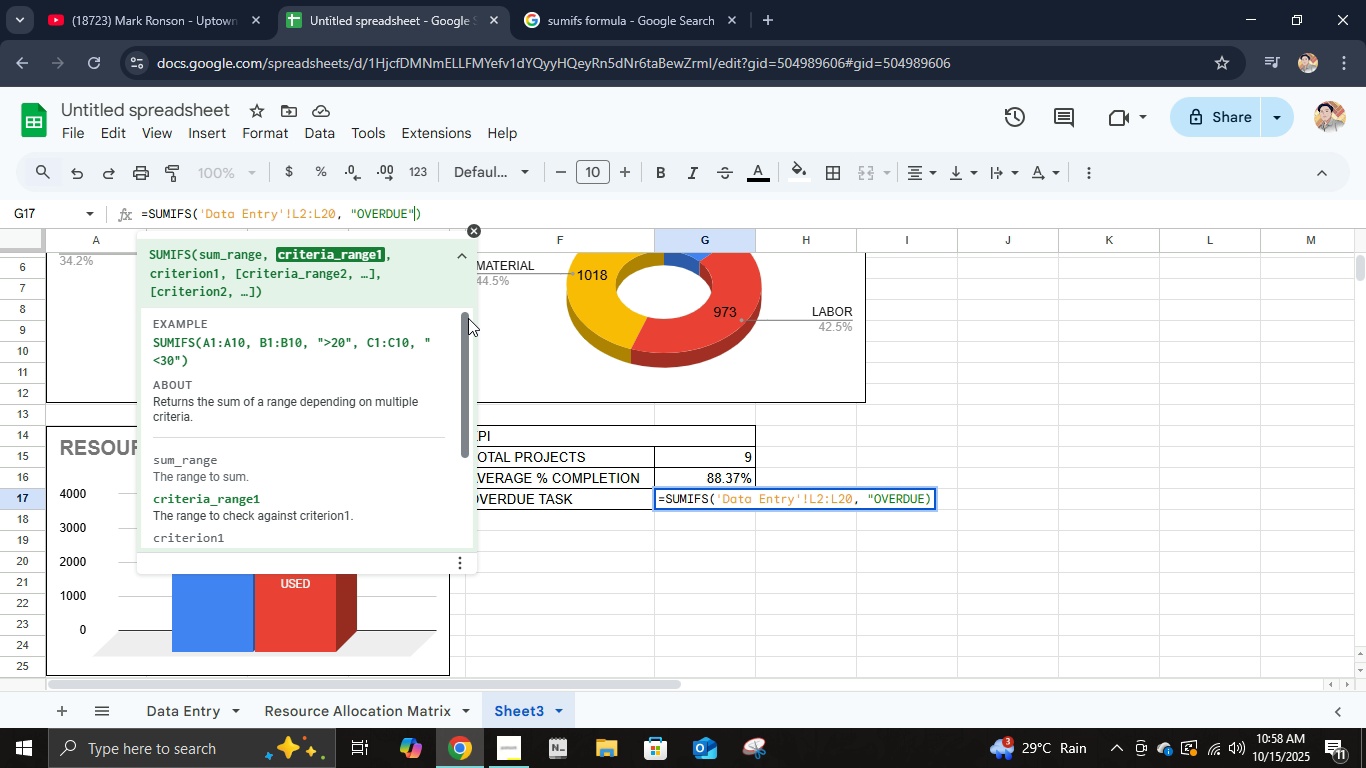 
key(Shift+Quote)
 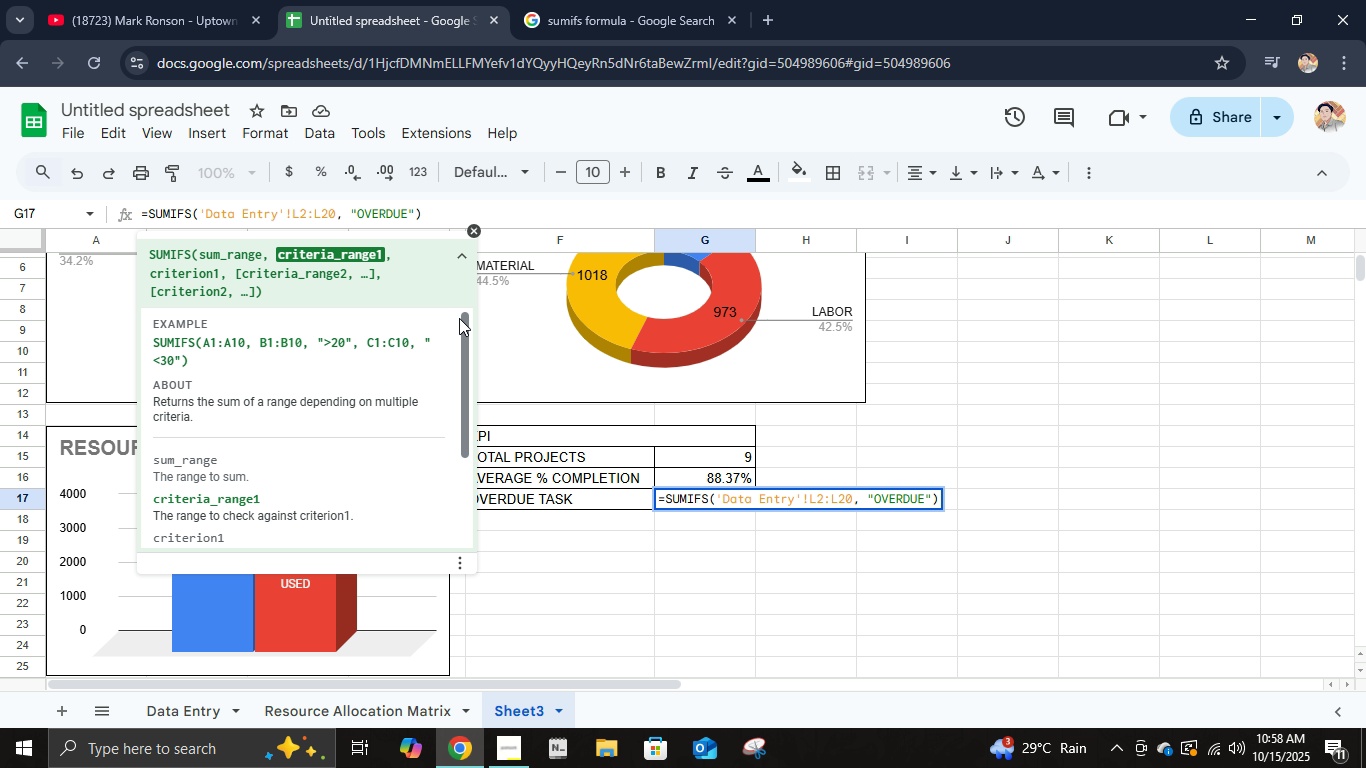 
wait(17.38)
 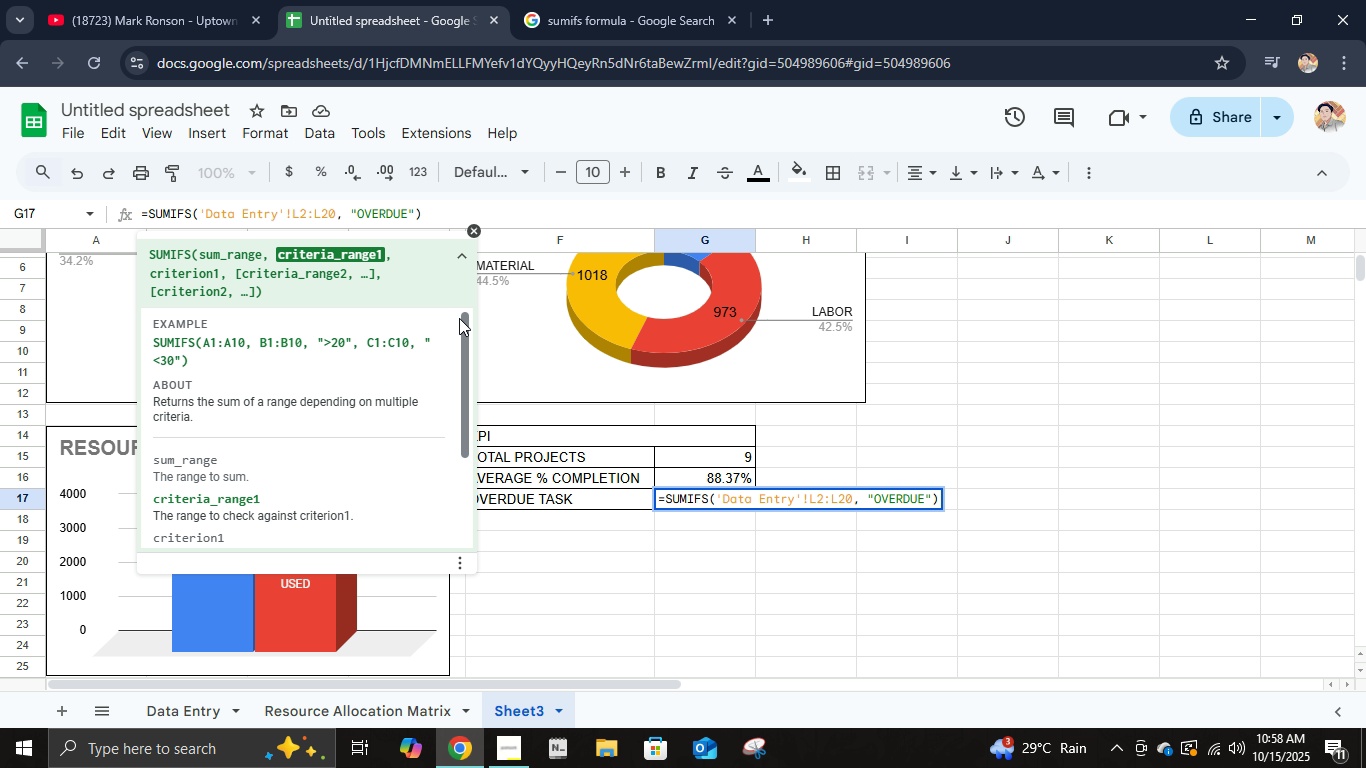 
left_click([304, 221])
 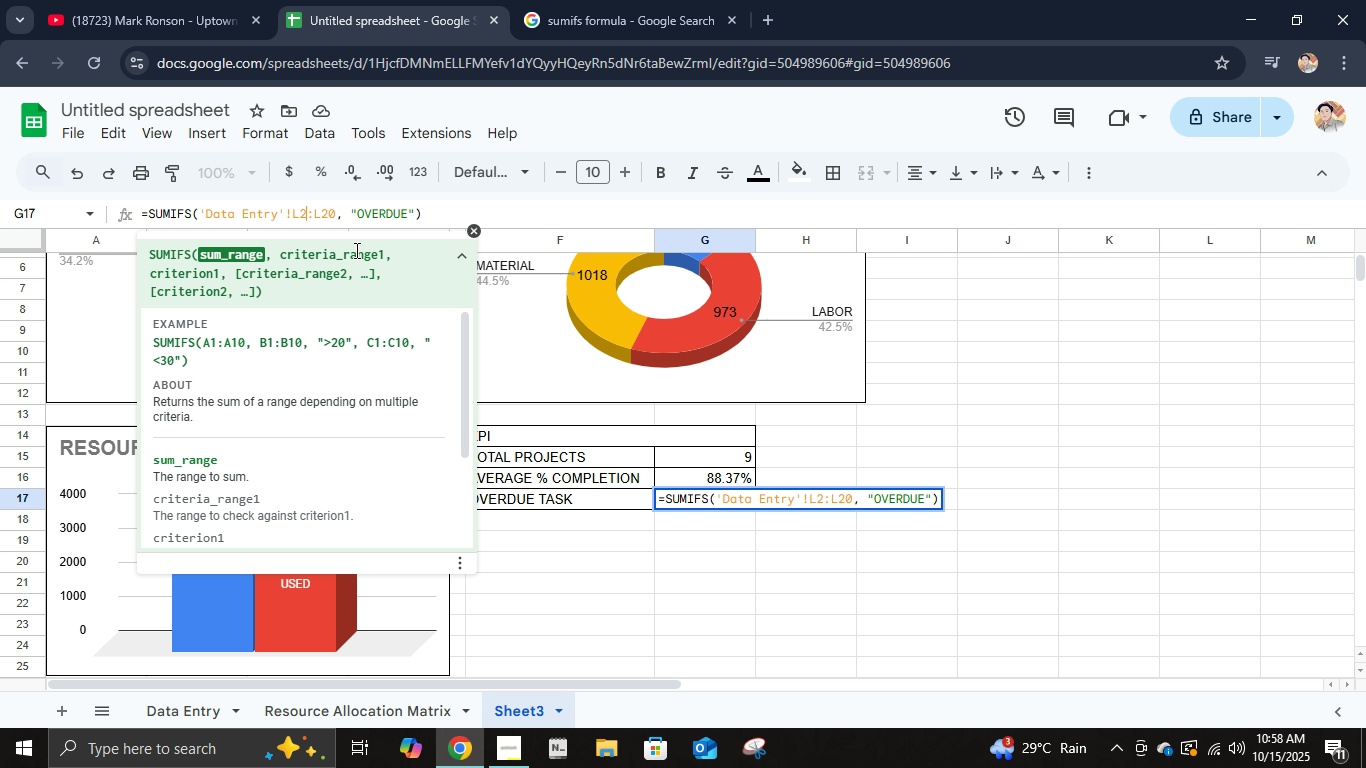 
left_click([345, 208])
 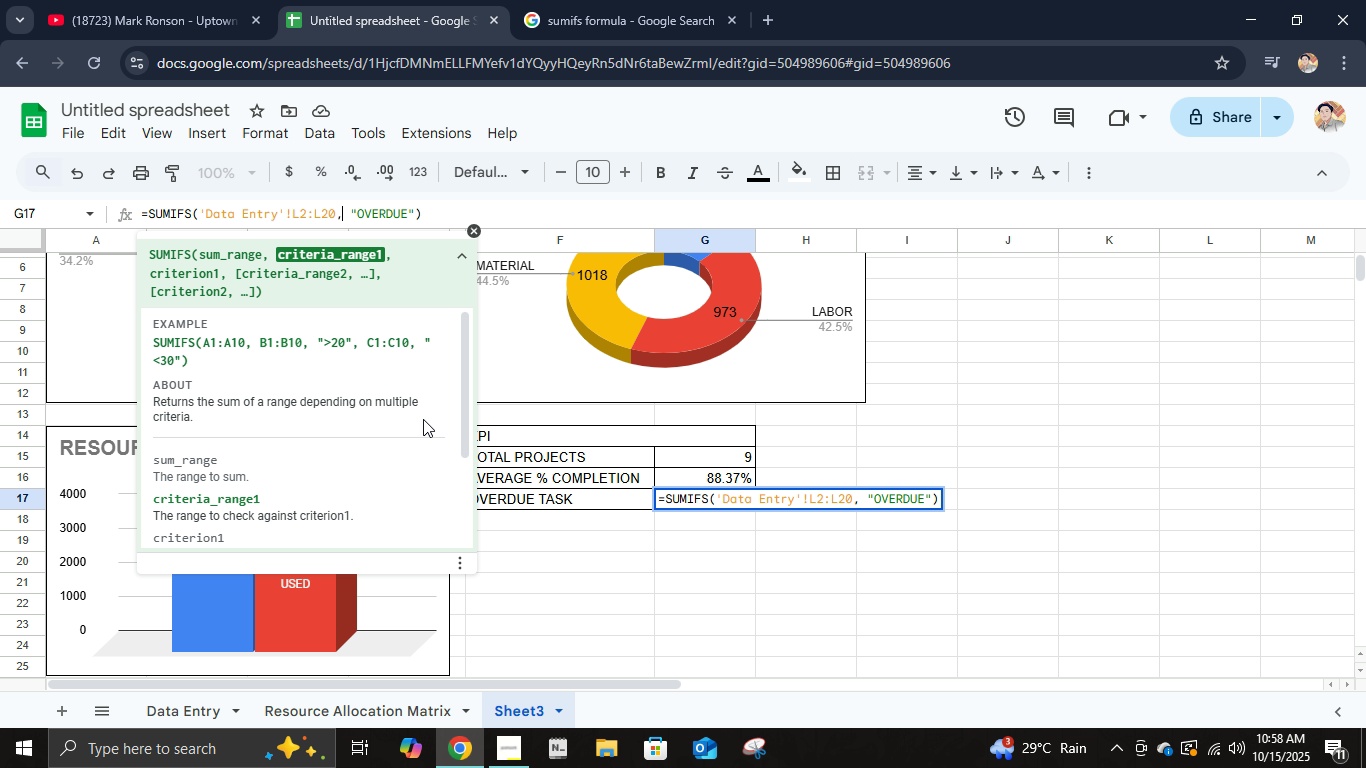 
key(Space)
 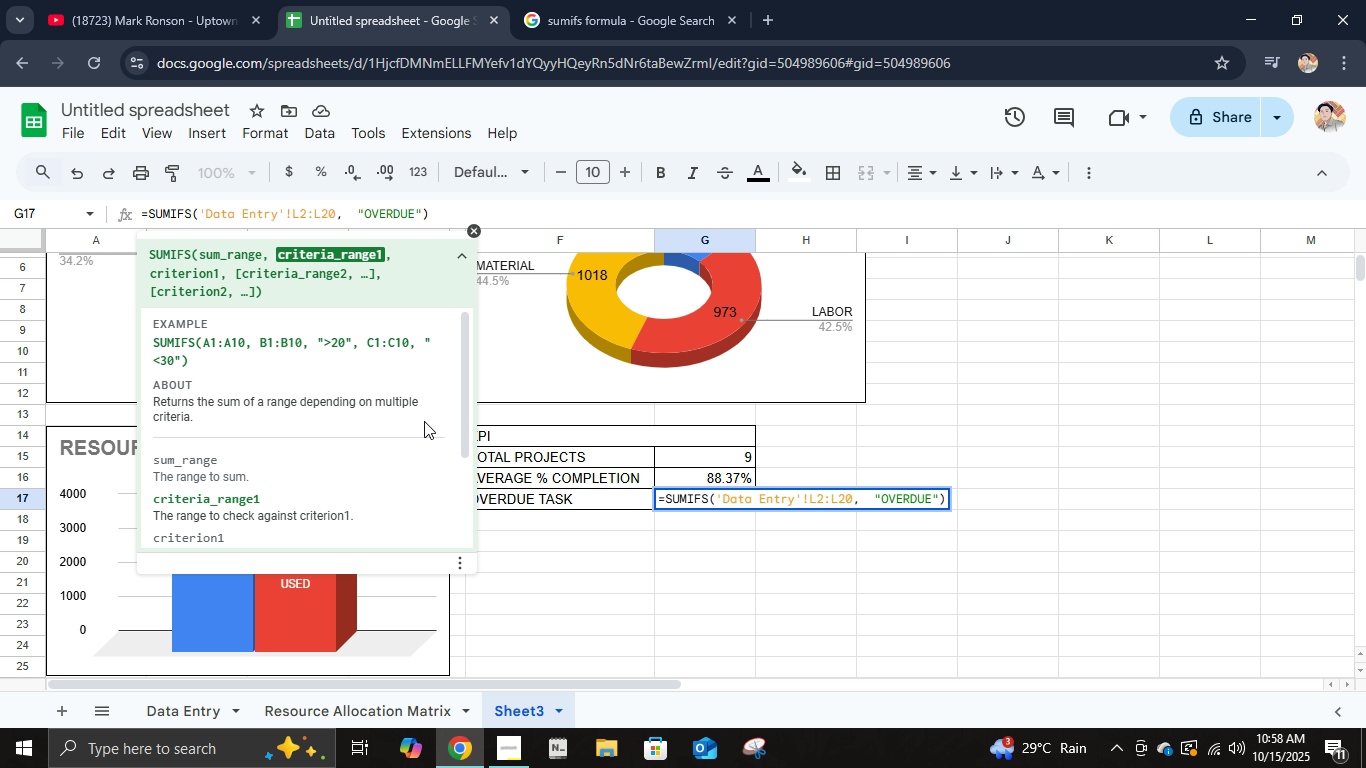 
key(L)
 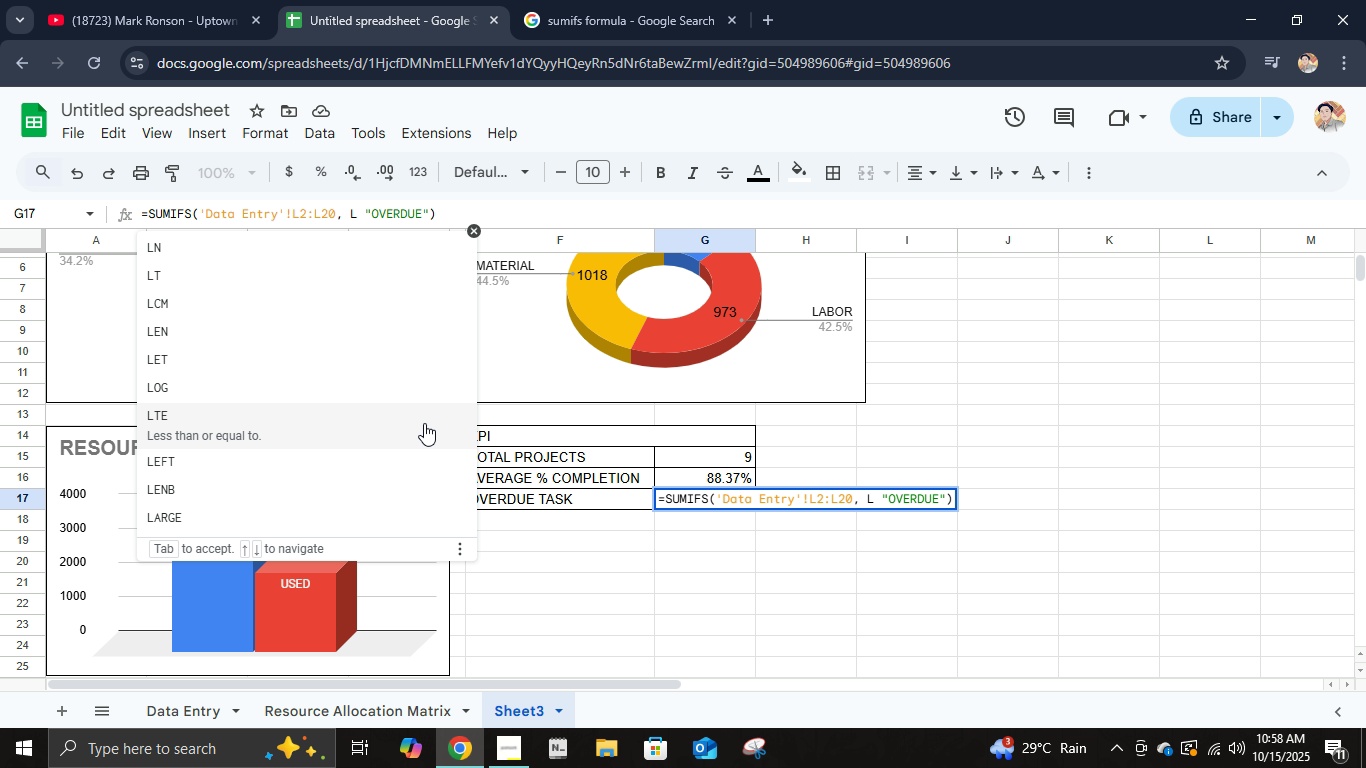 
key(Numpad2)
 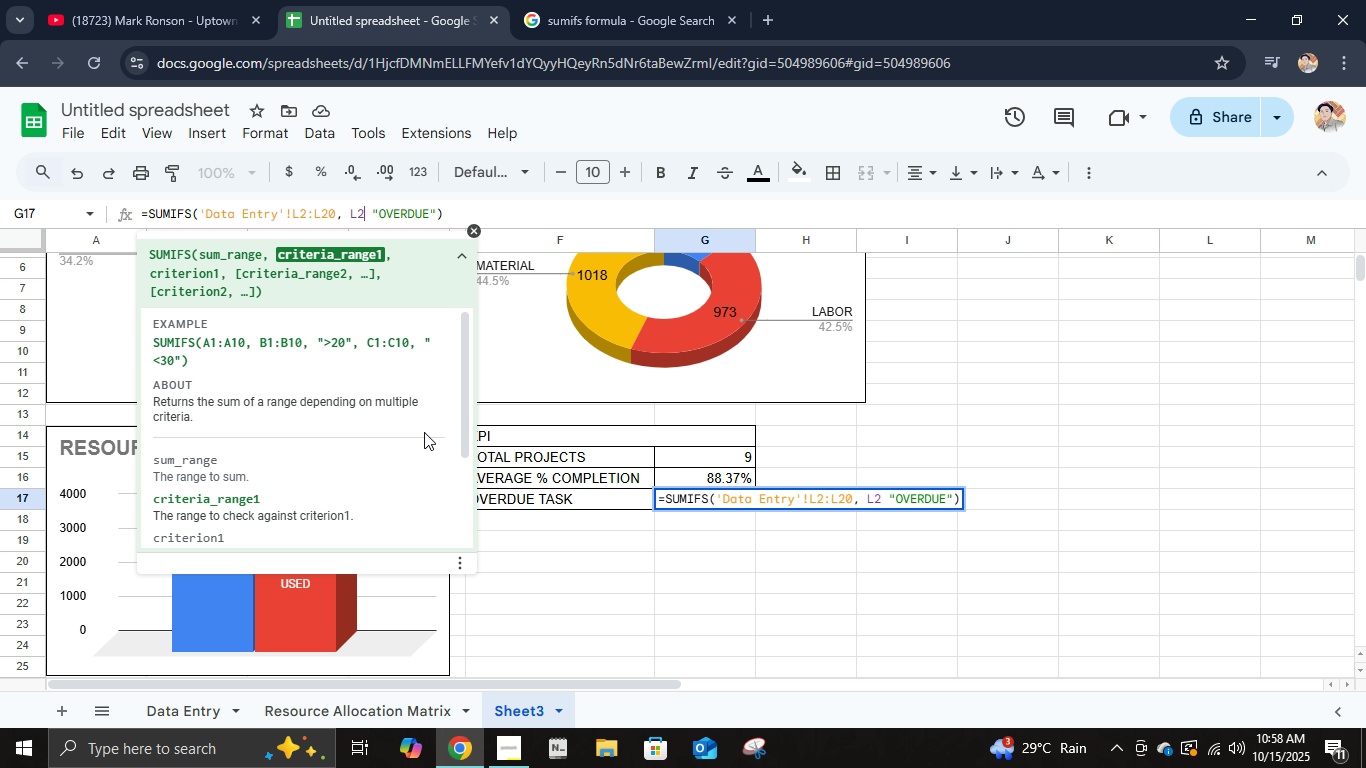 
key(Shift+ShiftRight)
 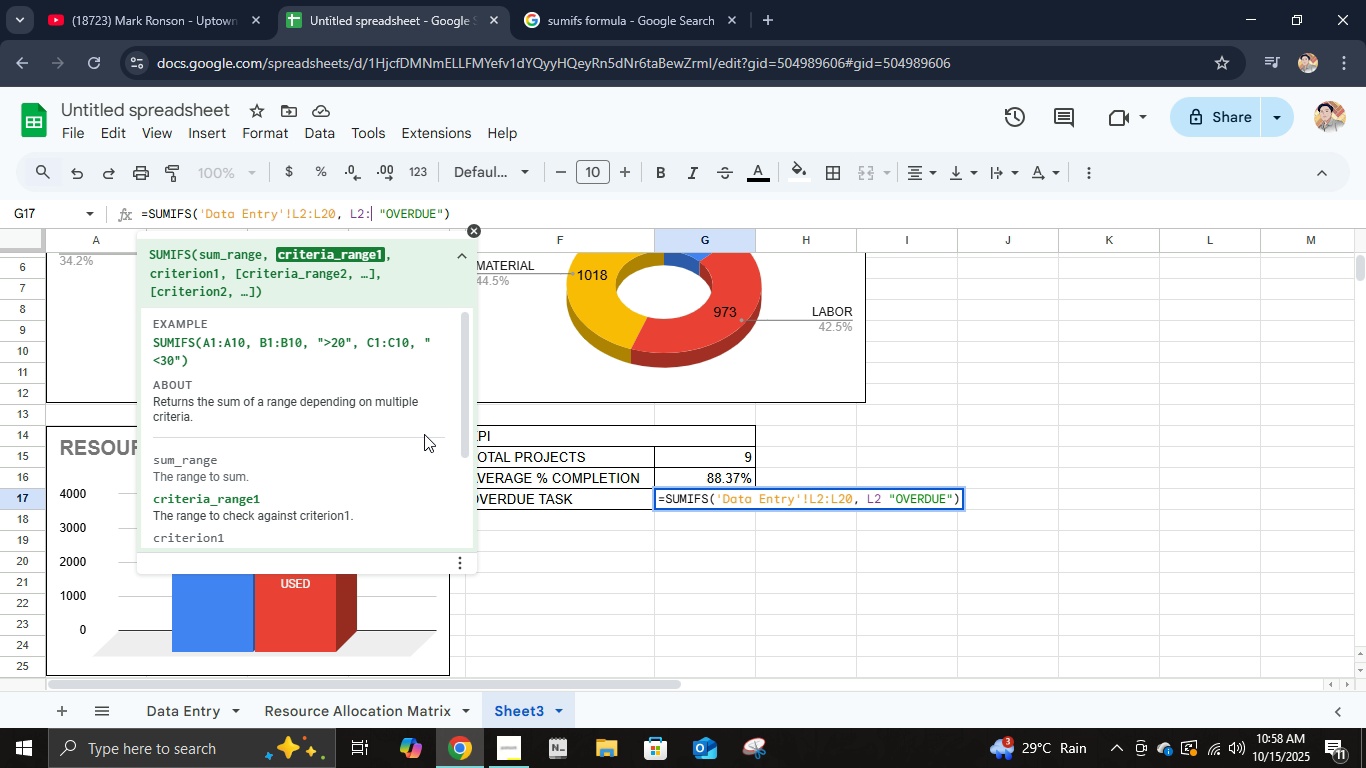 
key(Shift+Semicolon)
 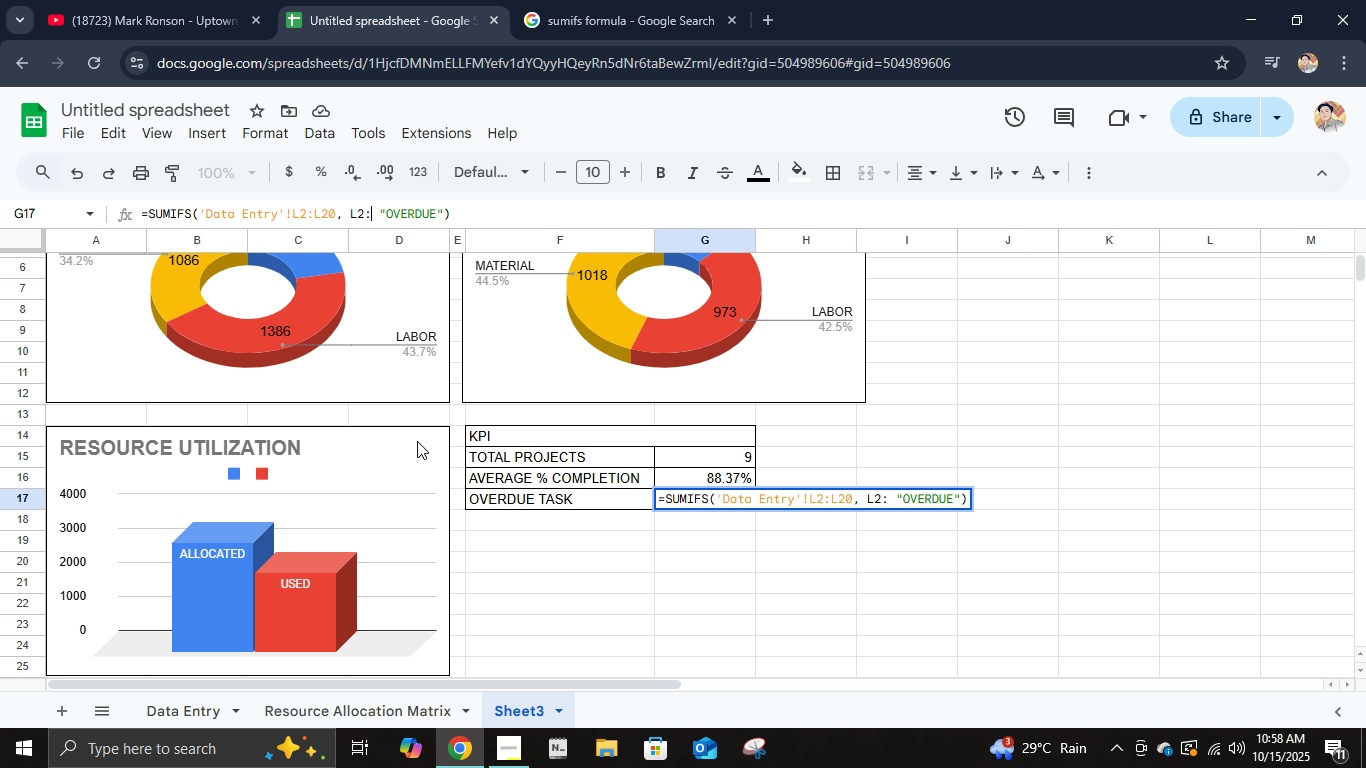 
key(L)
 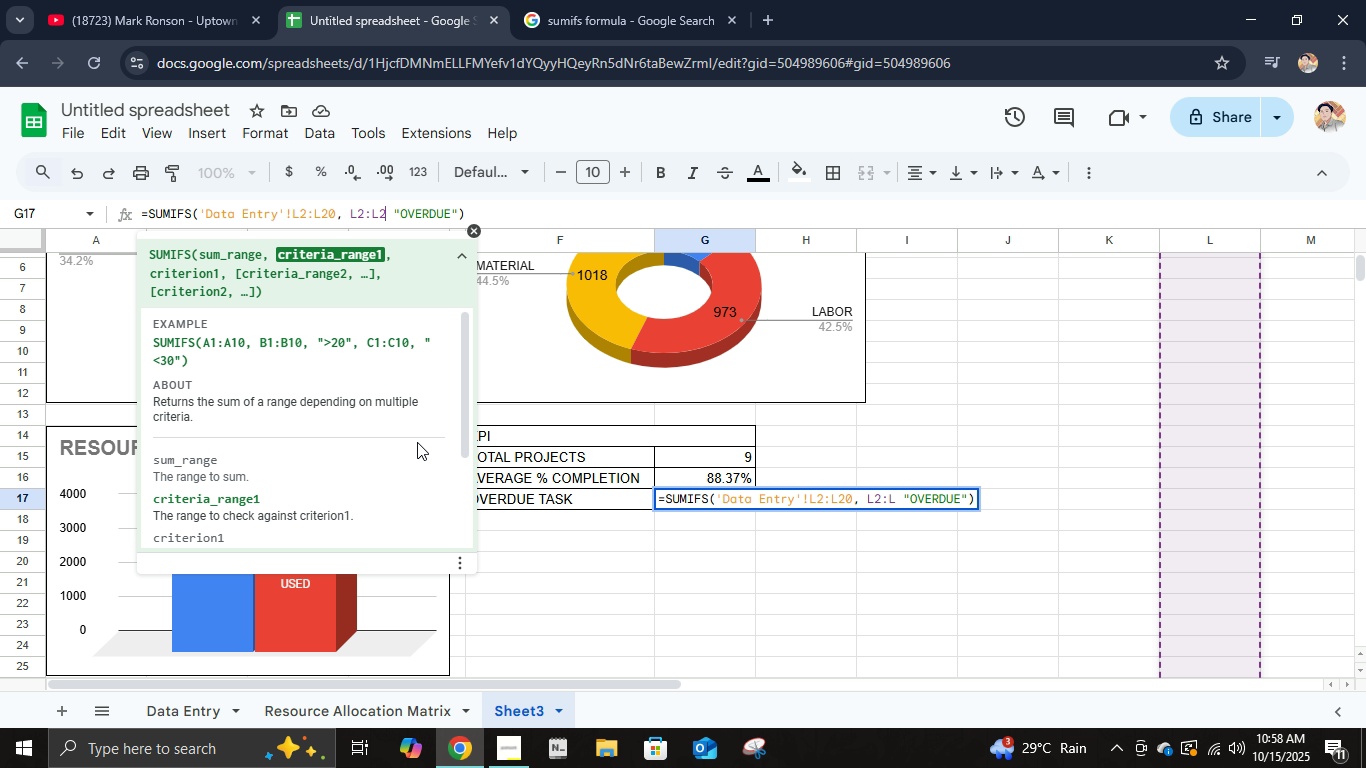 
key(Numpad2)
 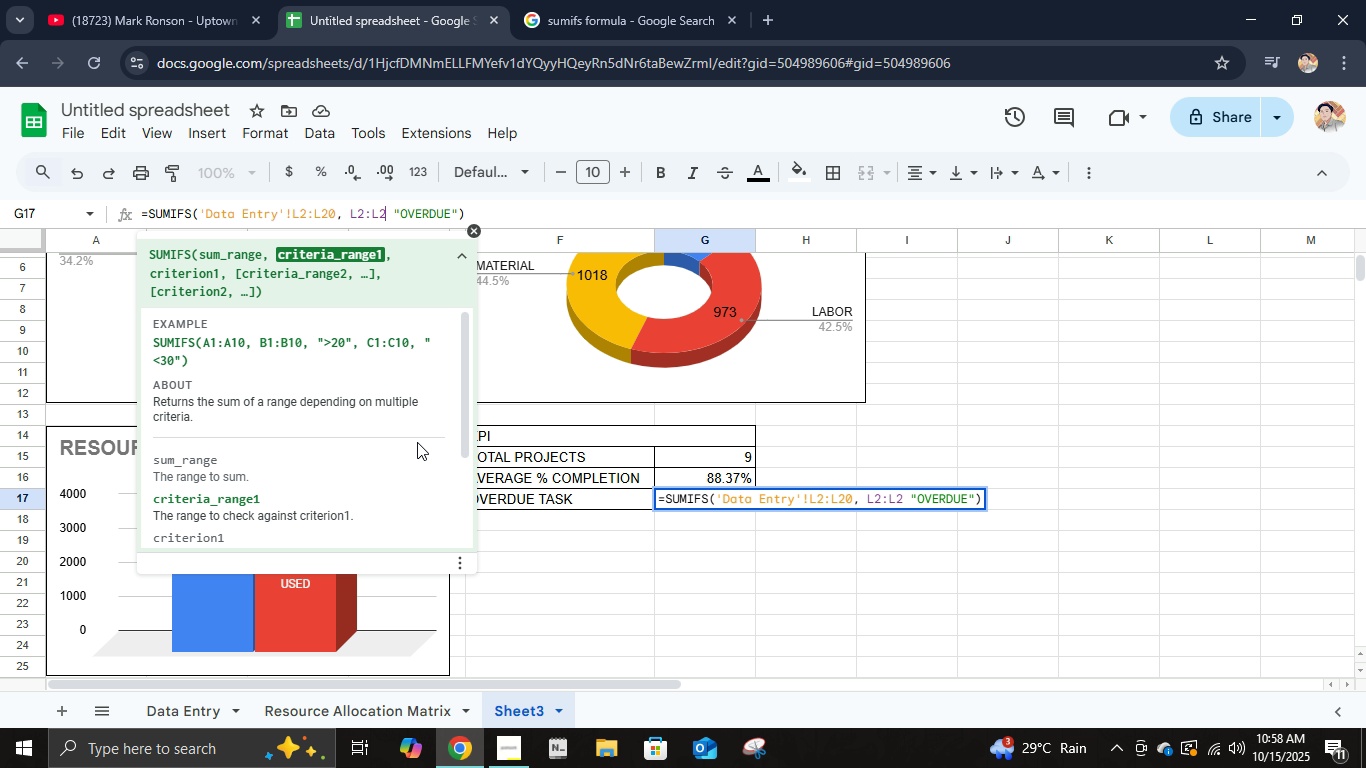 
key(Numpad0)
 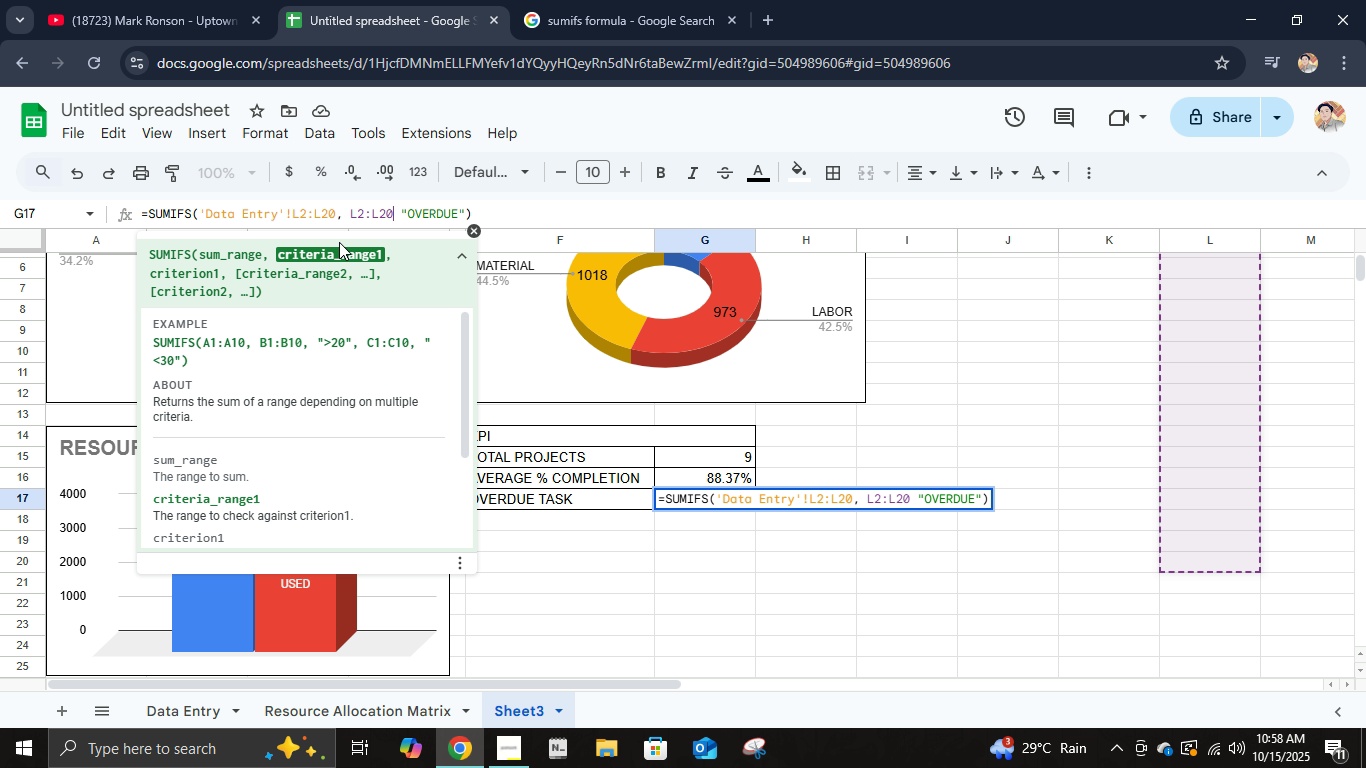 
left_click([351, 218])
 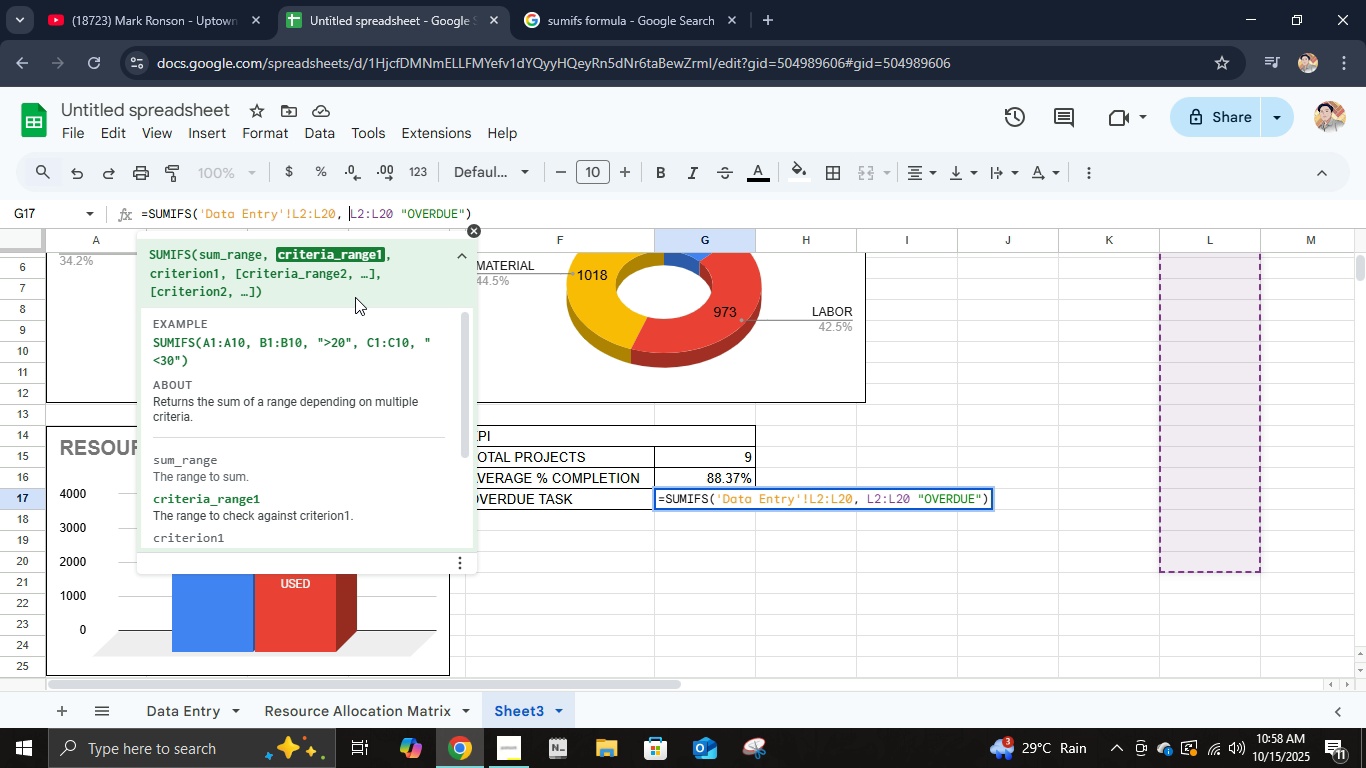 
type('dA)
key(Backspace)
key(Backspace)
type(Data Entry")
key(Backspace)
type('!)
 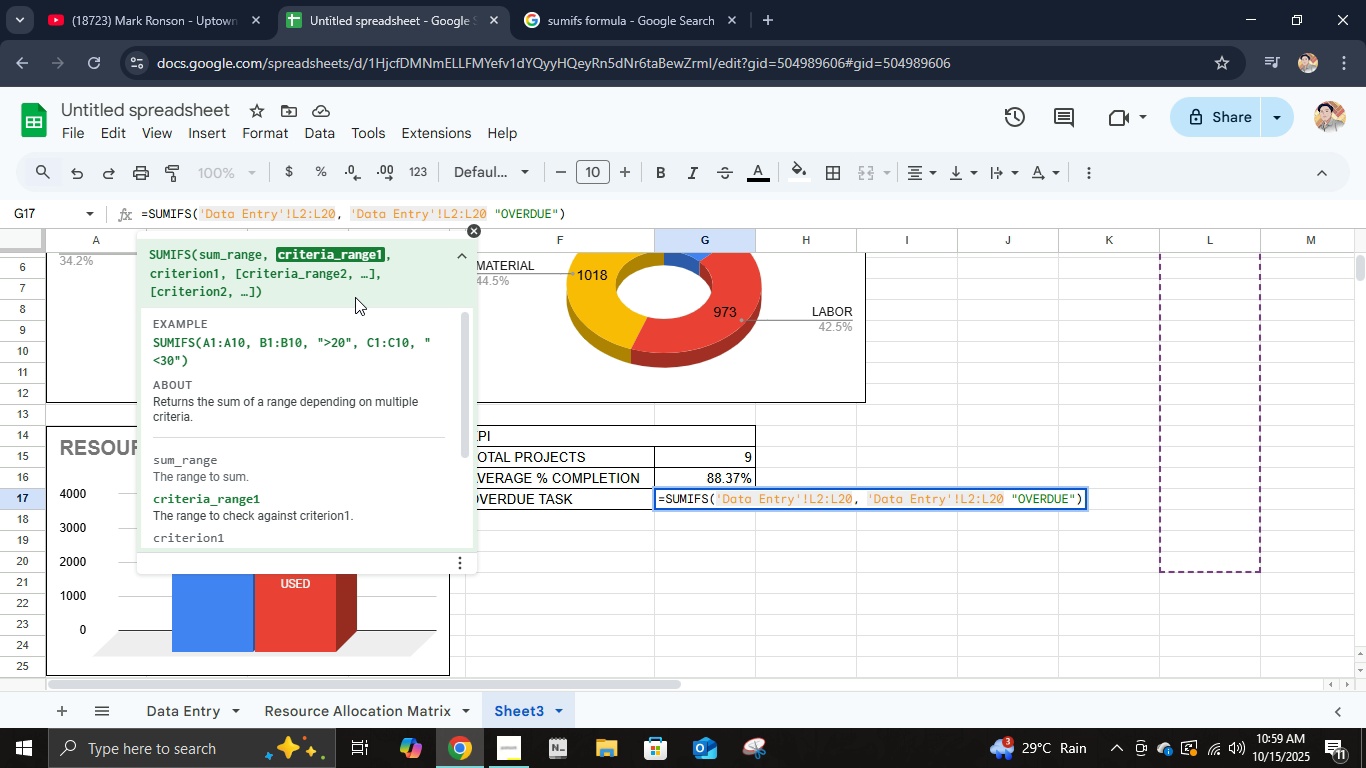 
key(Enter)
 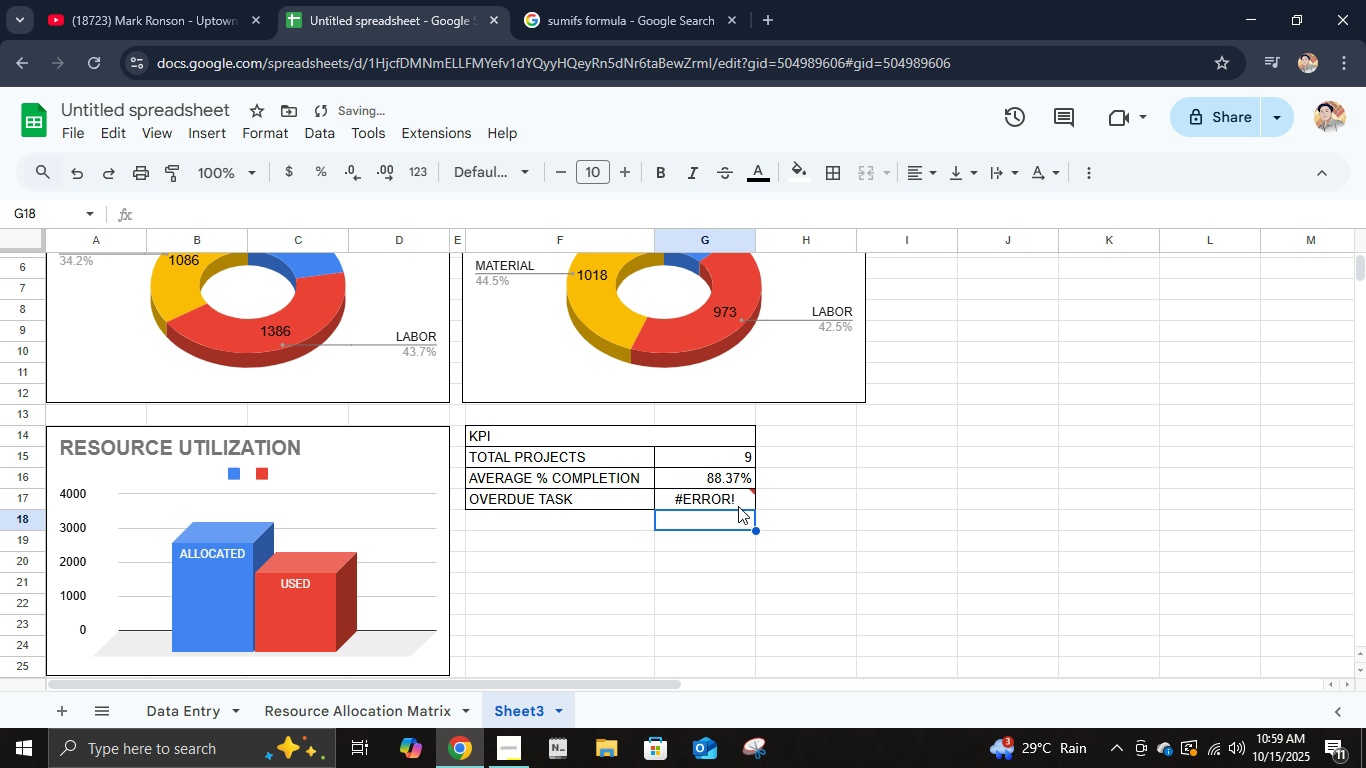 
left_click([733, 502])
 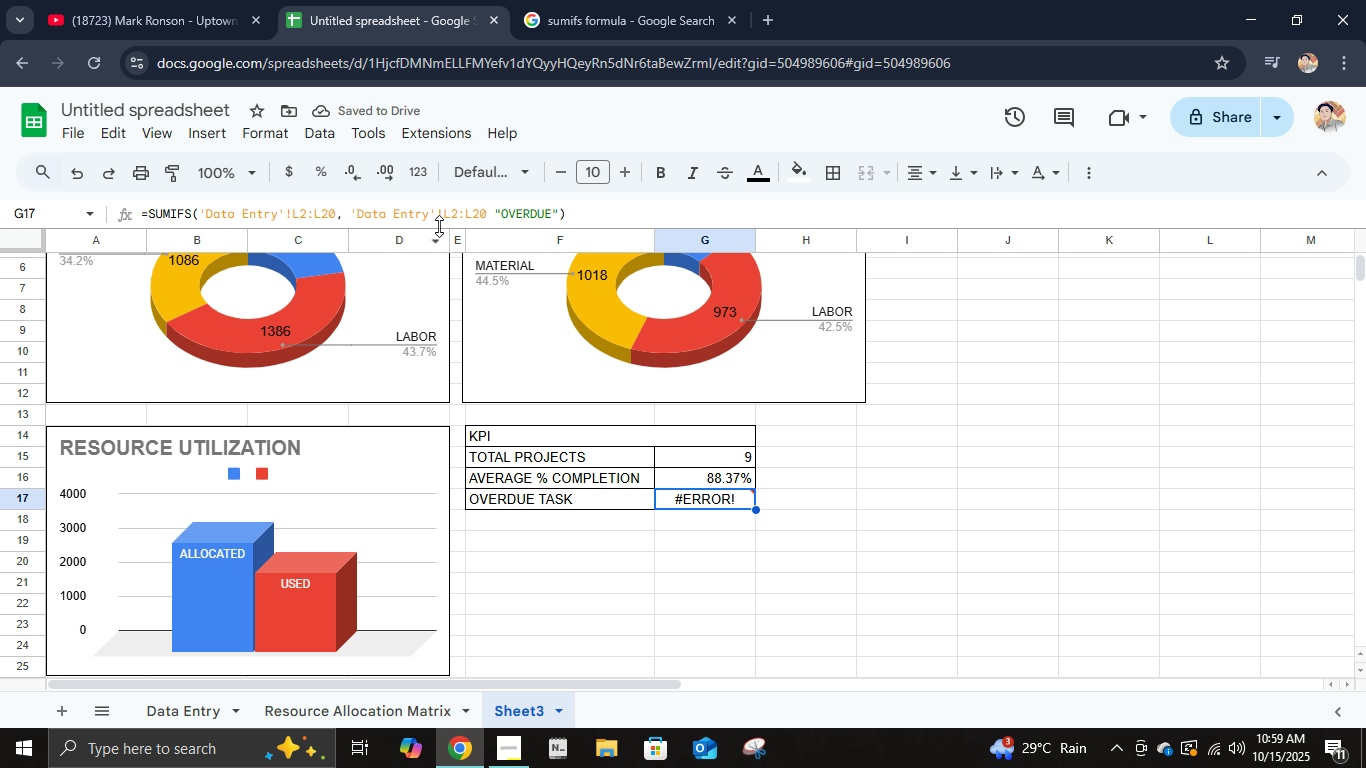 
left_click([439, 226])
 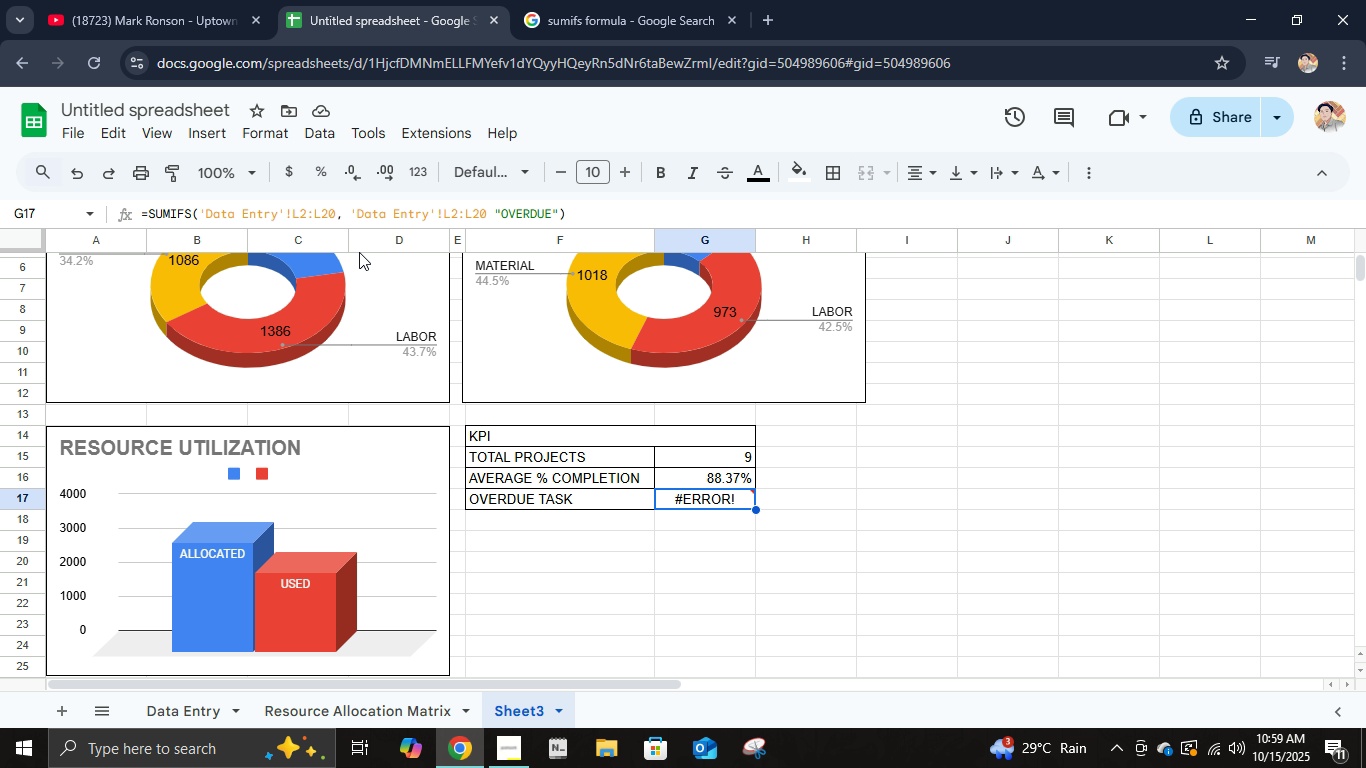 
wait(9.44)
 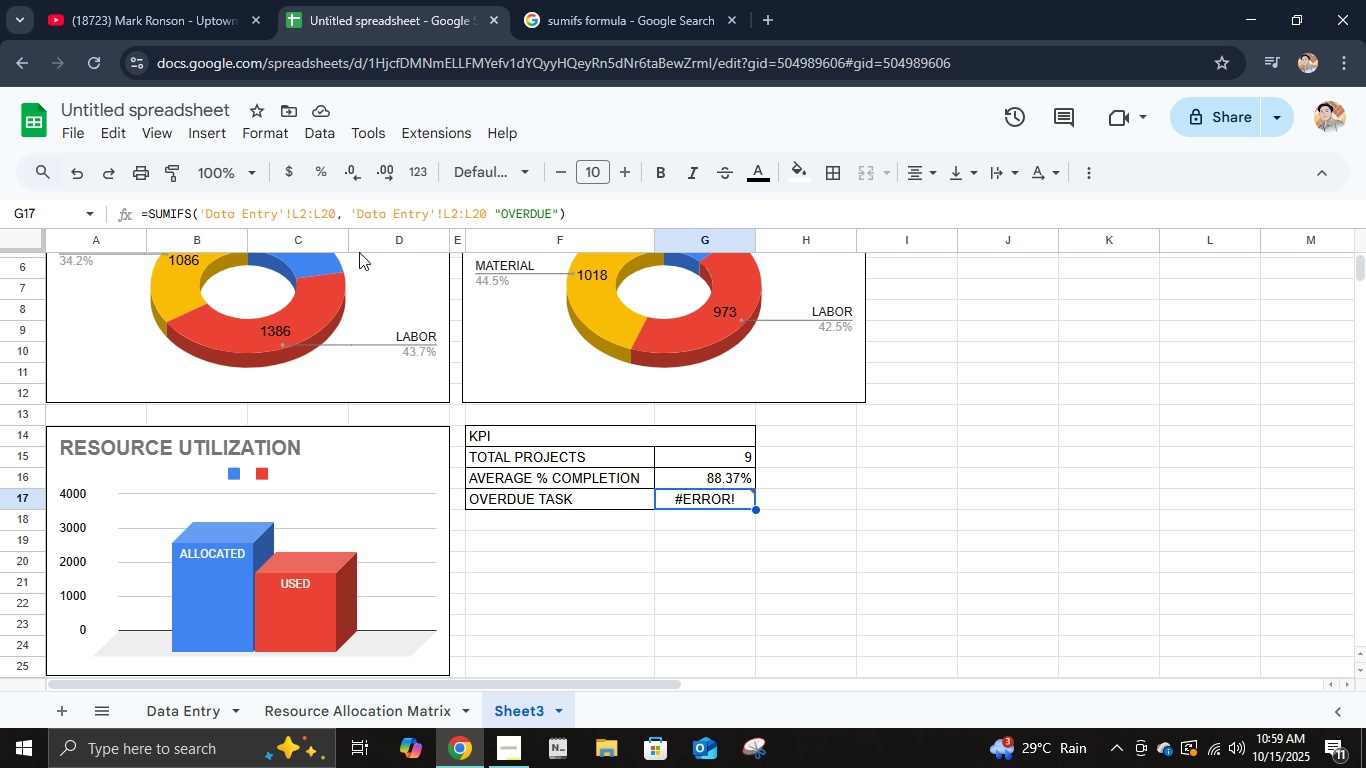 
left_click([234, 220])
 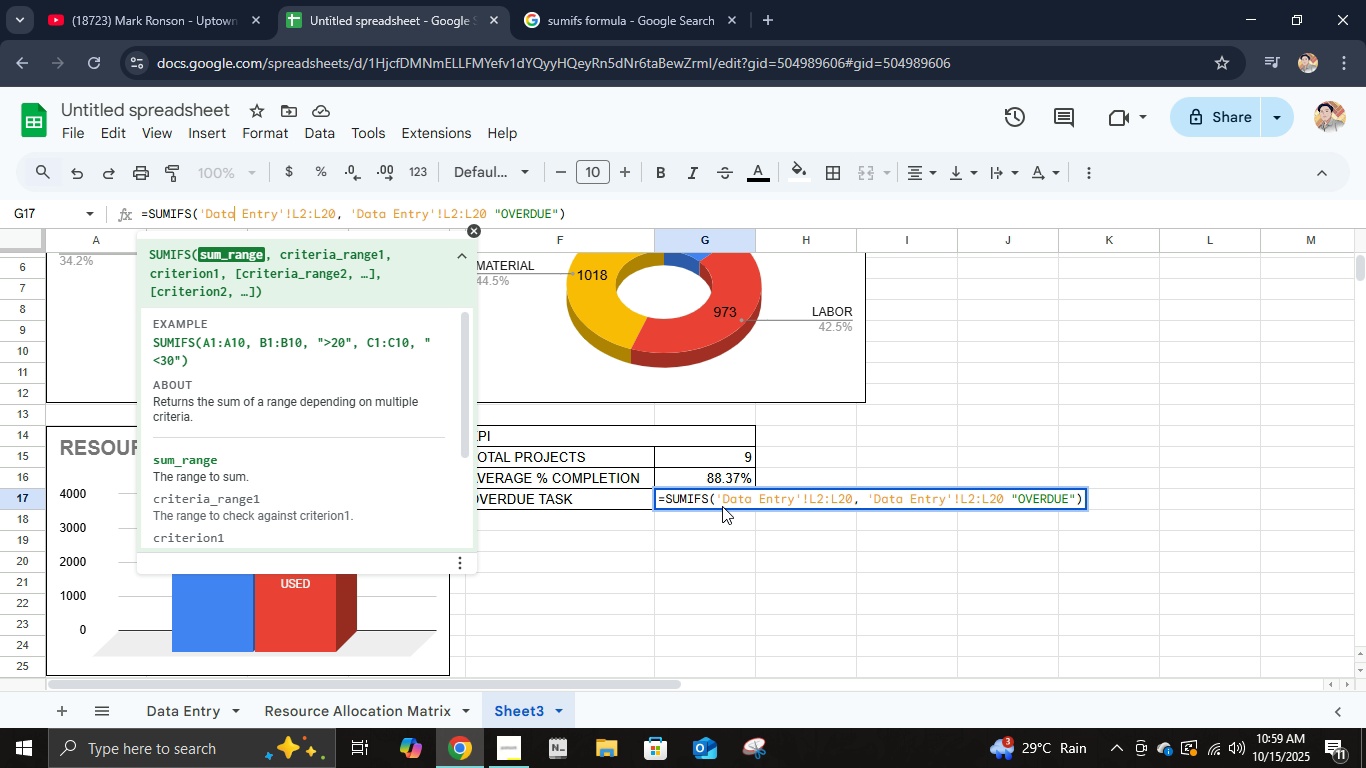 
wait(12.41)
 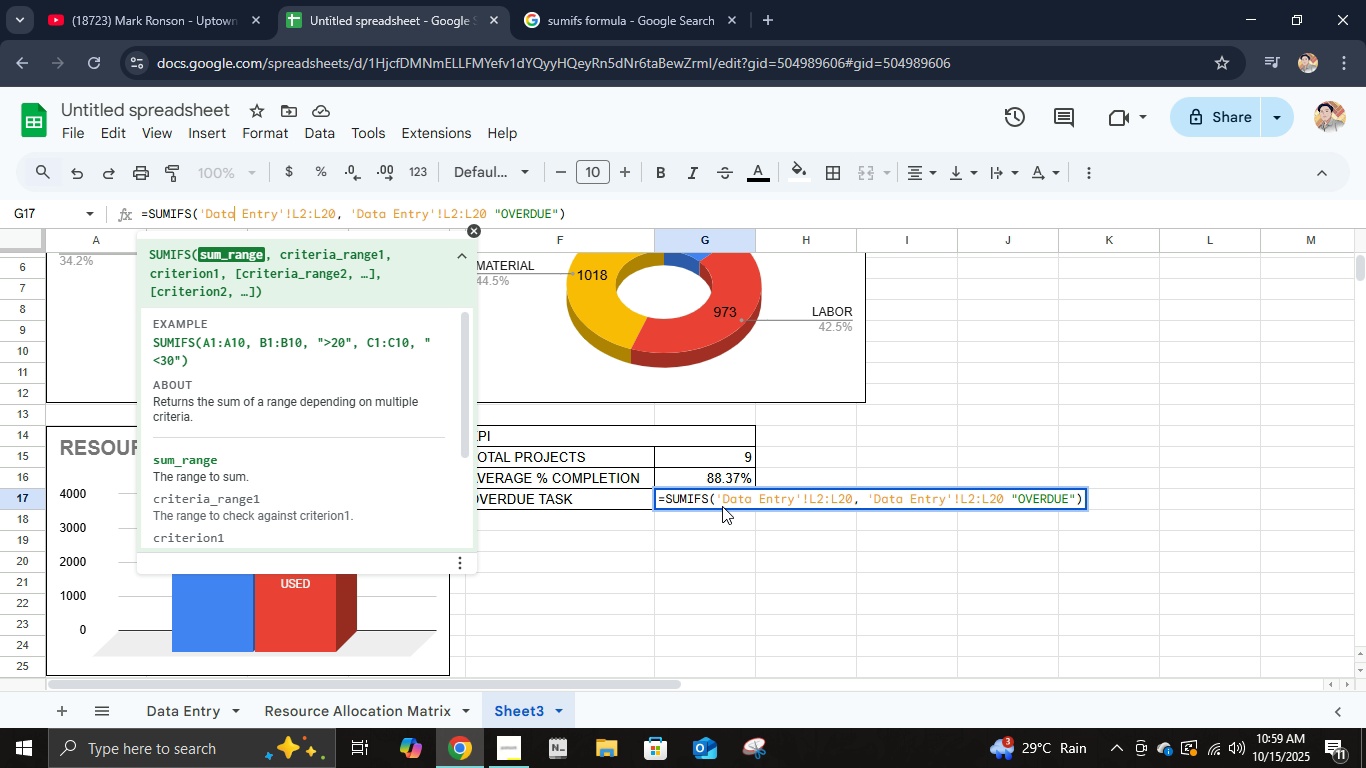 
left_click([474, 222])
 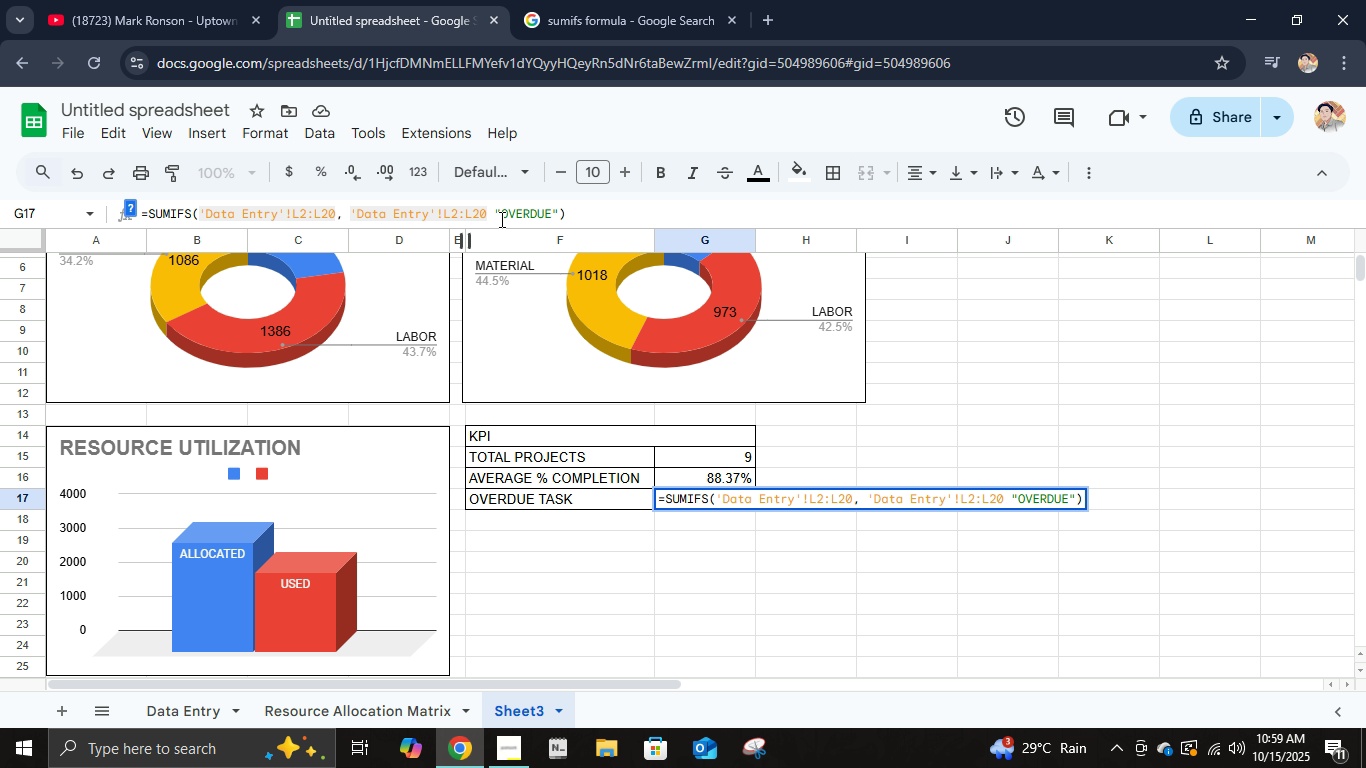 
left_click([500, 219])
 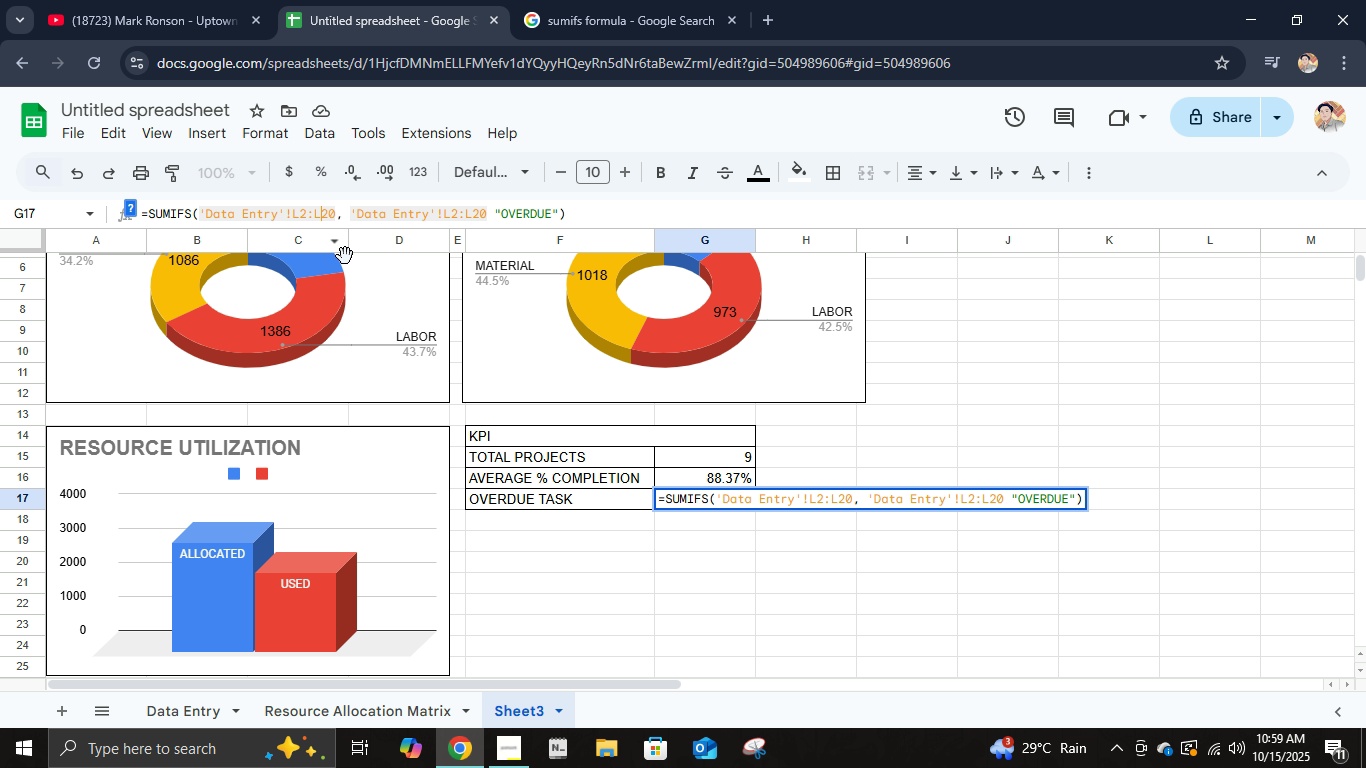 
left_click([413, 210])
 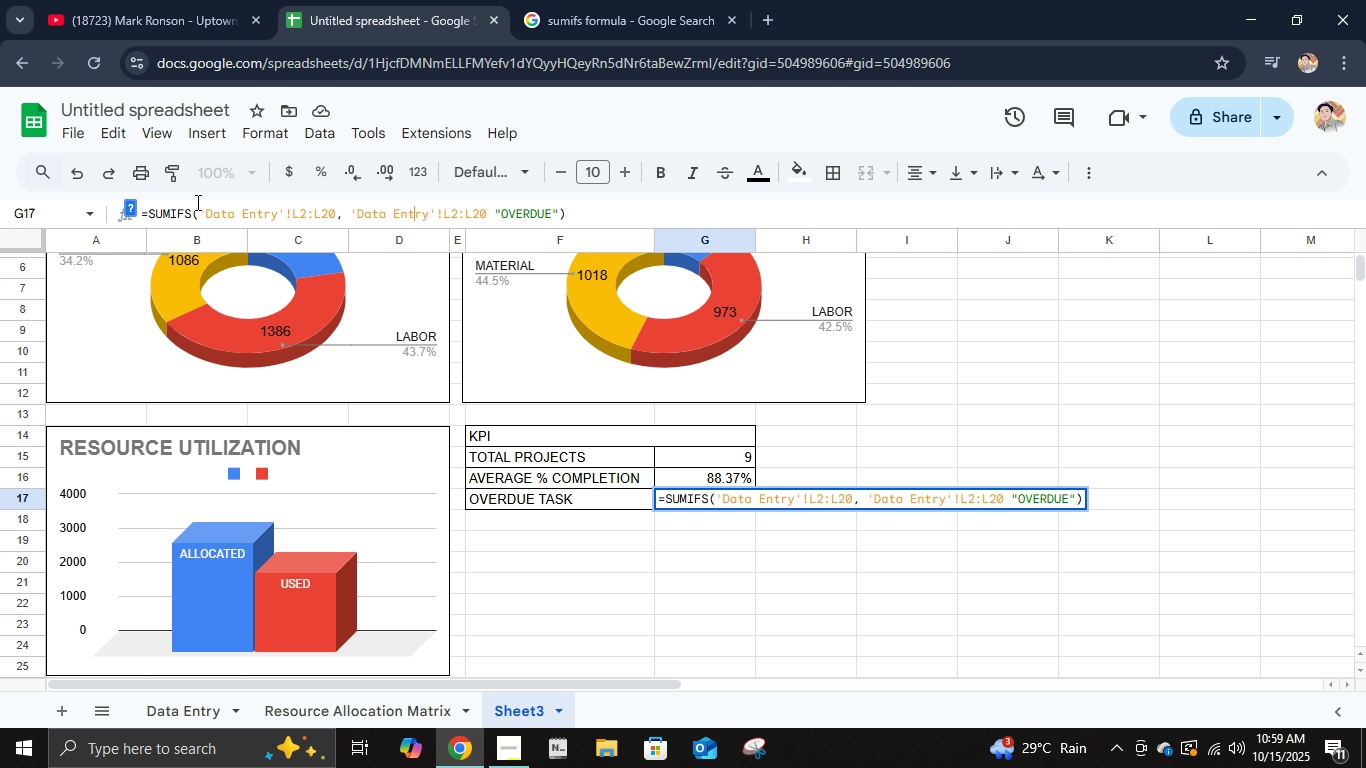 
left_click([191, 211])
 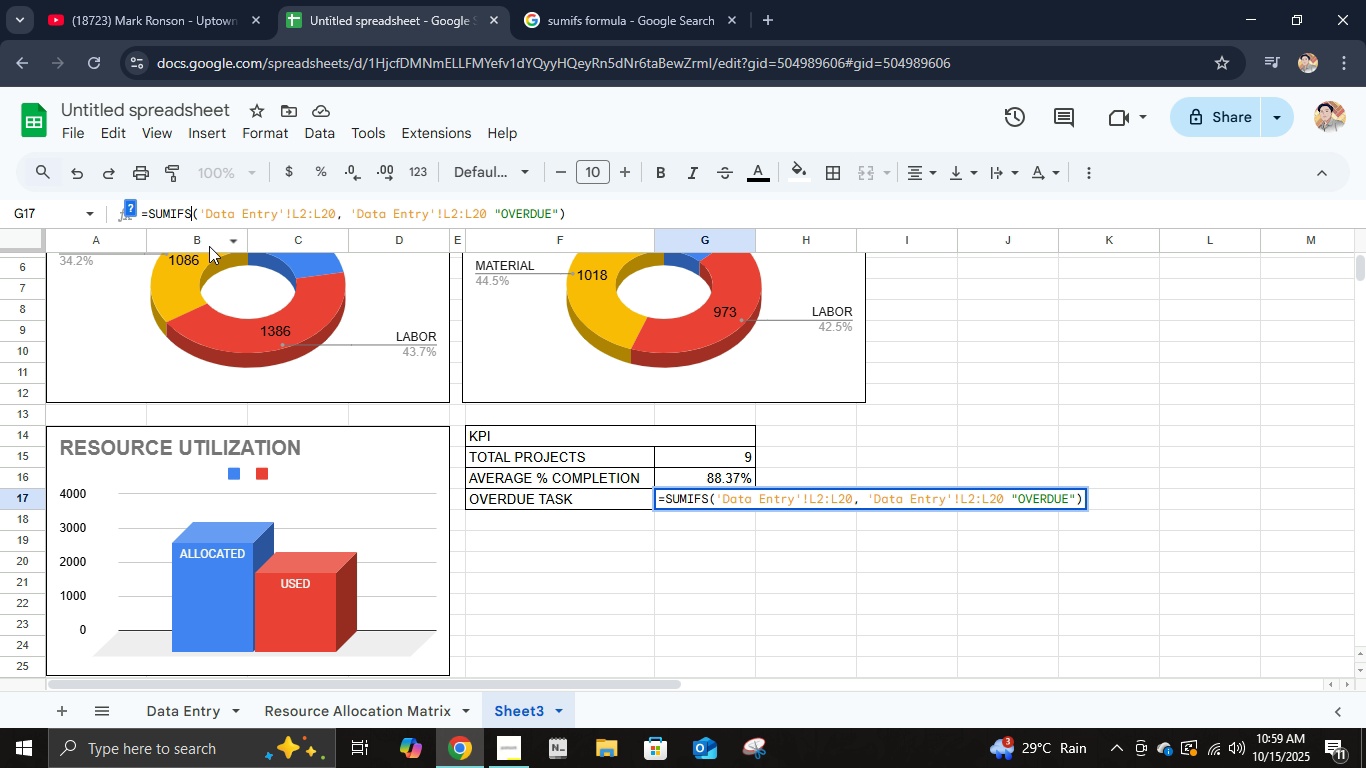 
key(Backspace)
 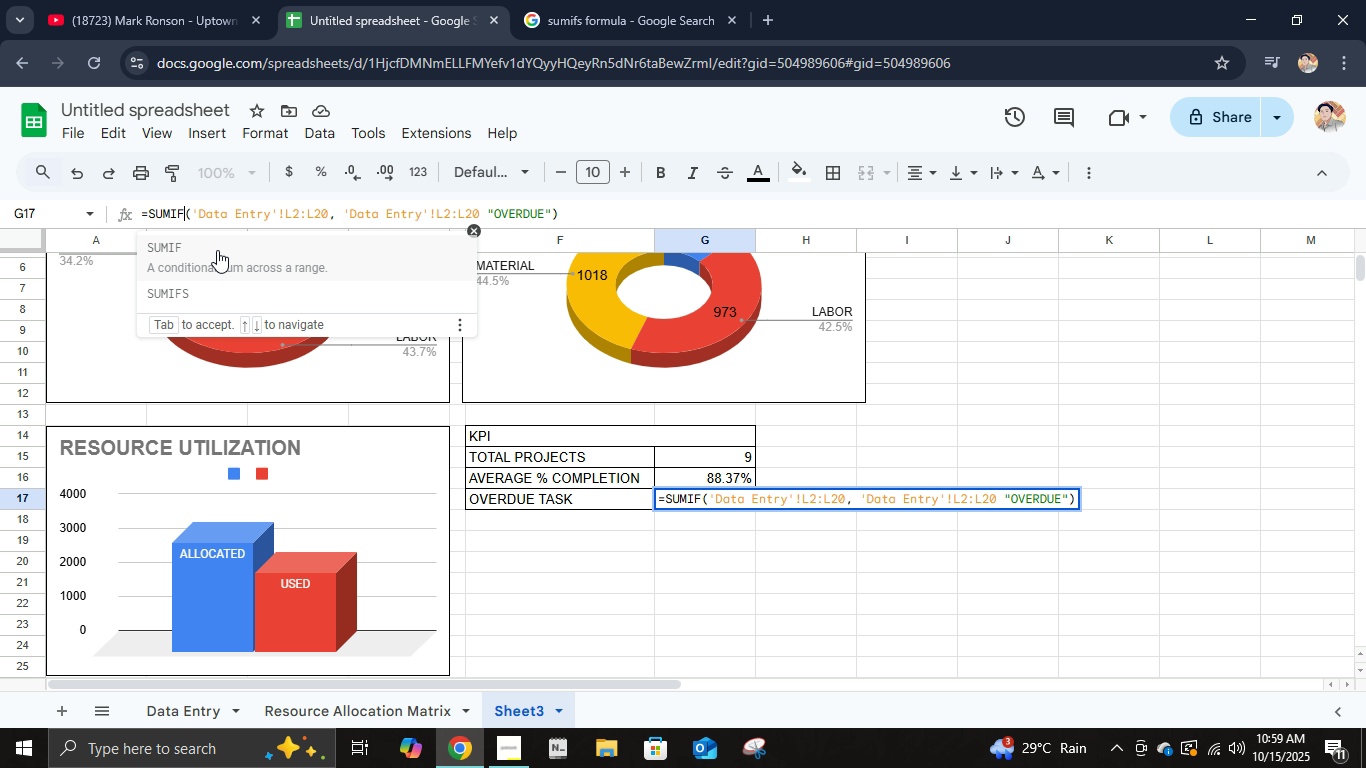 
key(Backspace)
 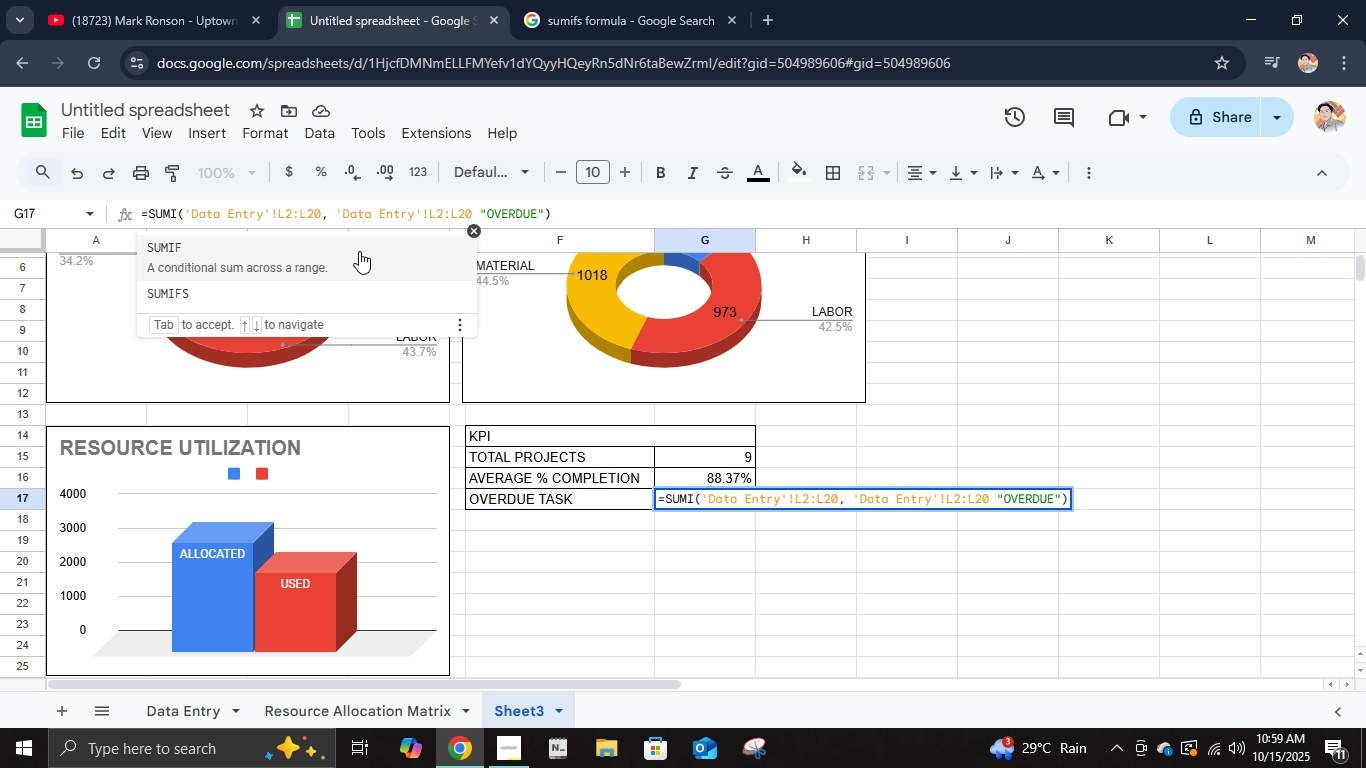 
left_click([333, 236])
 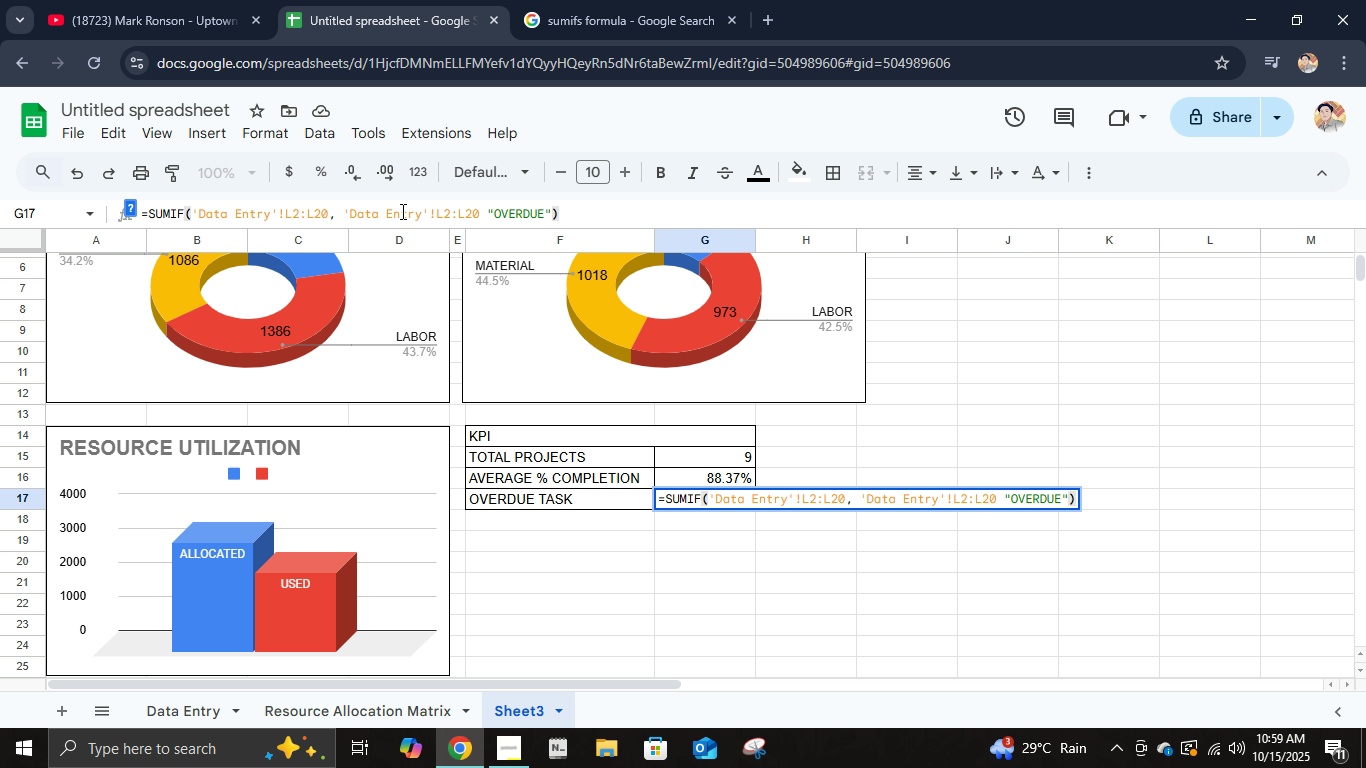 
left_click([404, 214])
 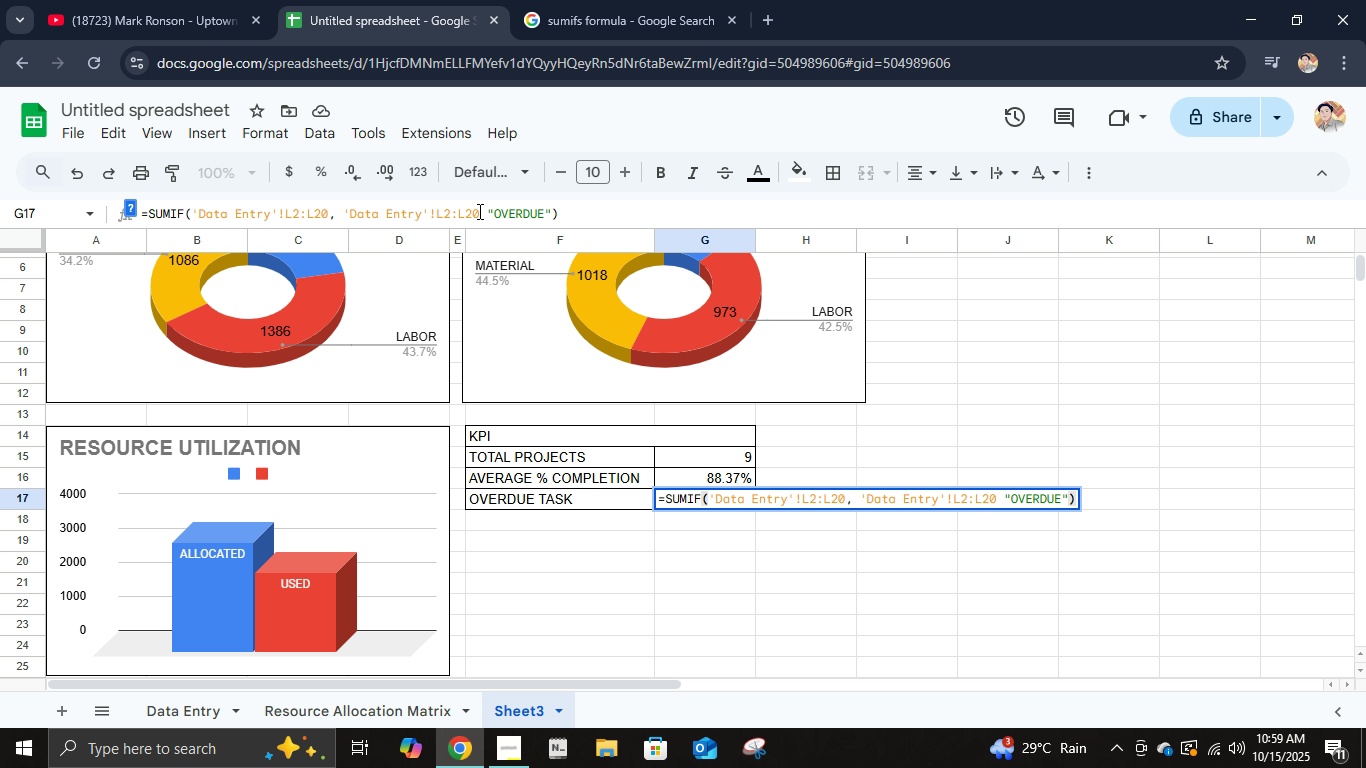 
left_click([478, 211])
 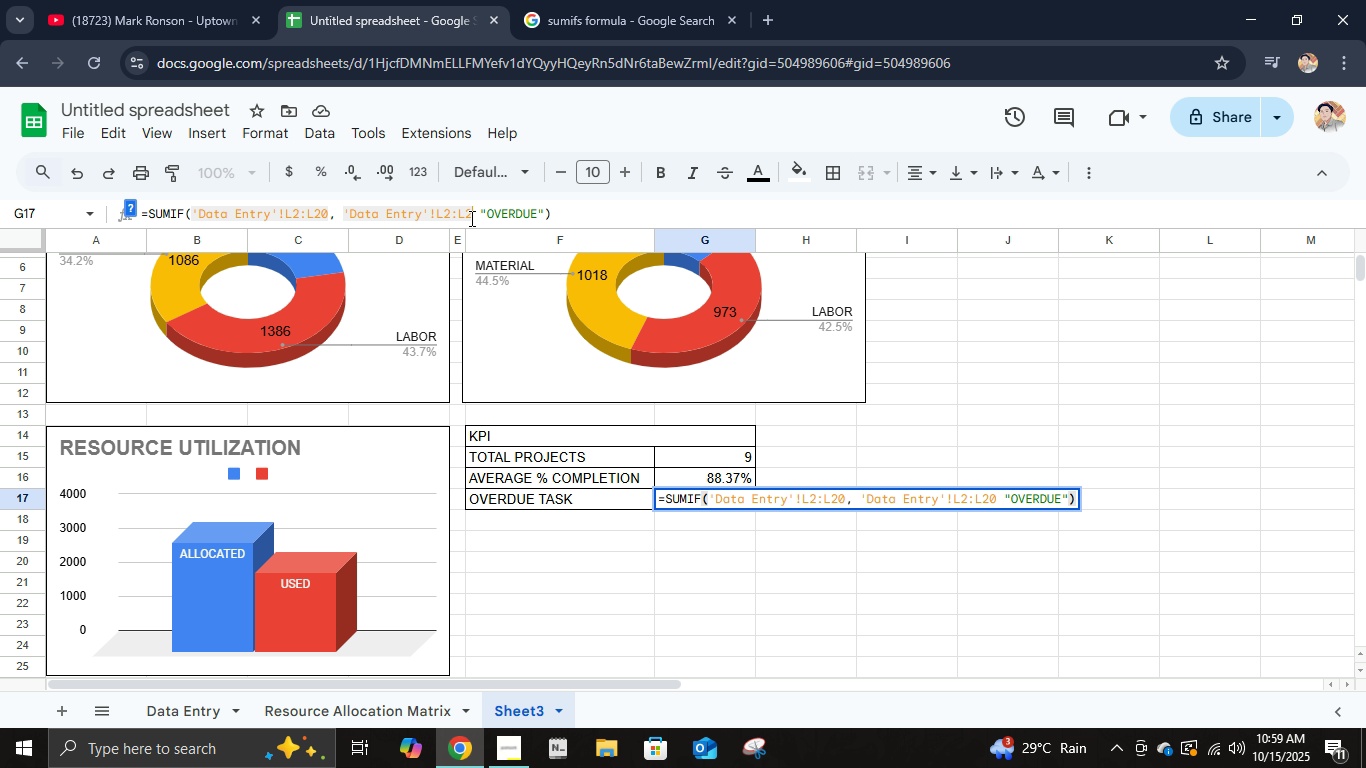 
hold_key(key=Backspace, duration=0.94)
 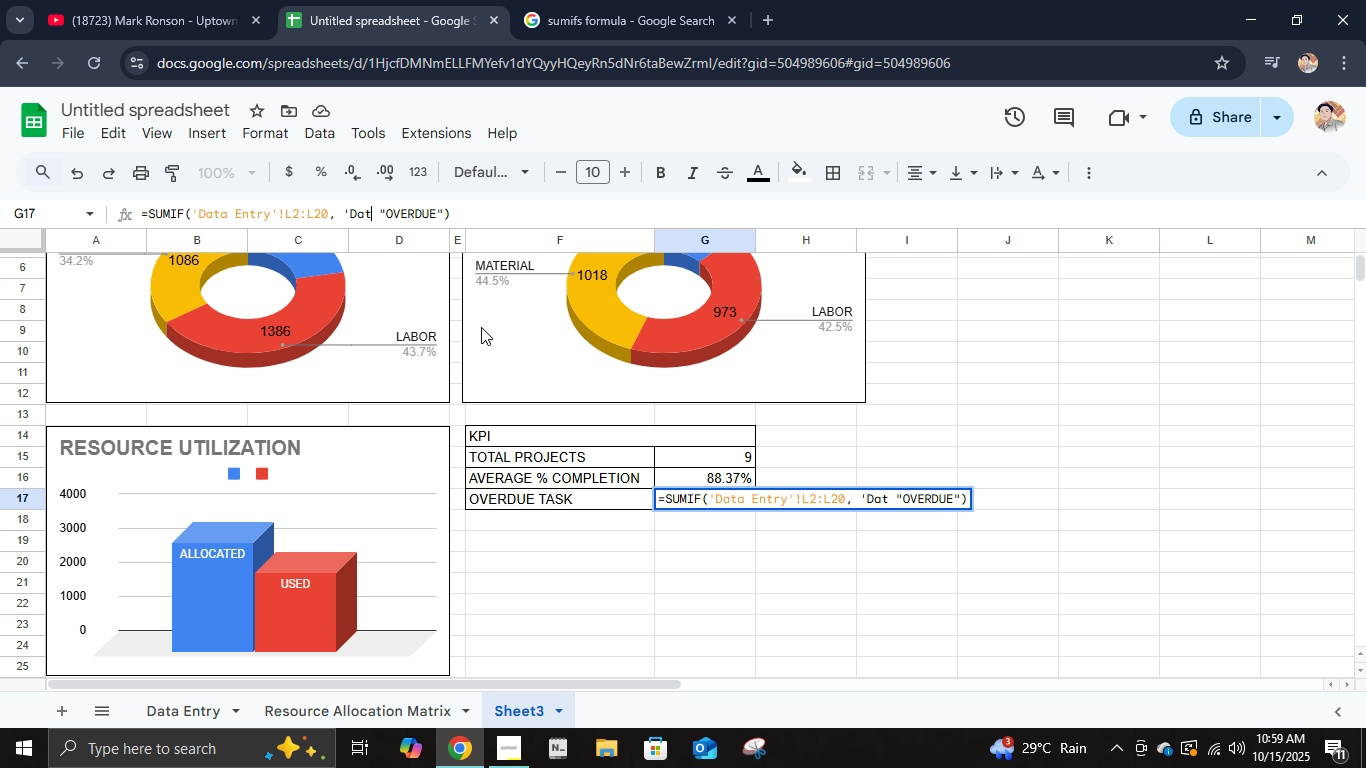 
hold_key(key=Backspace, duration=0.3)
 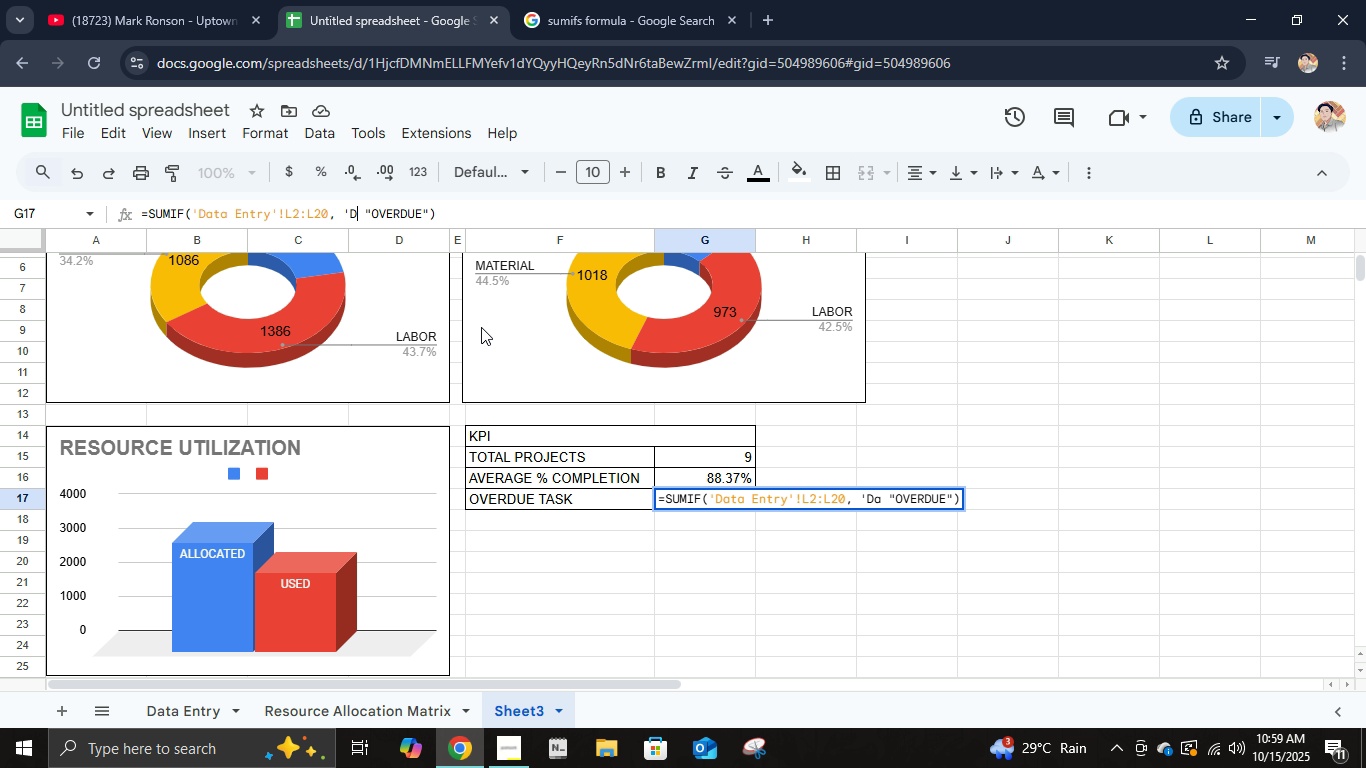 
hold_key(key=Backspace, duration=0.39)
 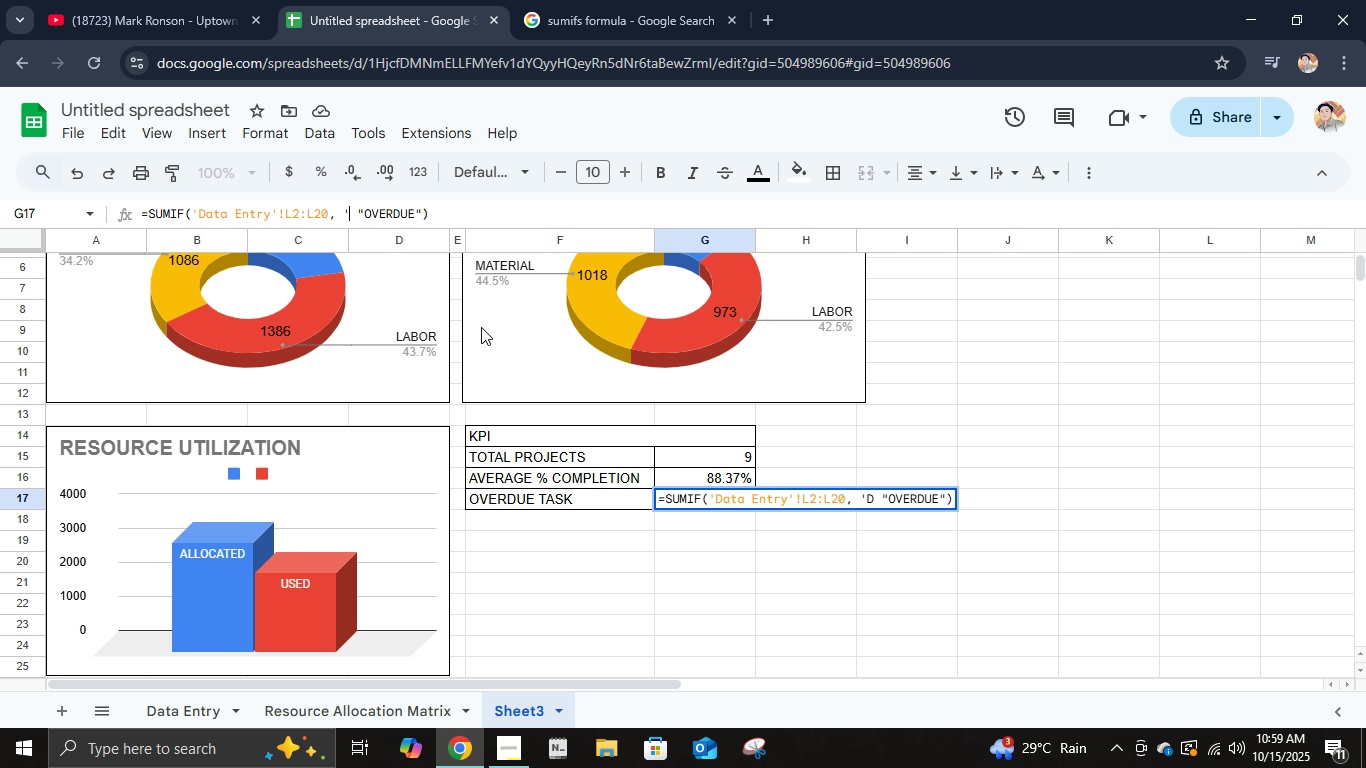 
key(Backspace)
 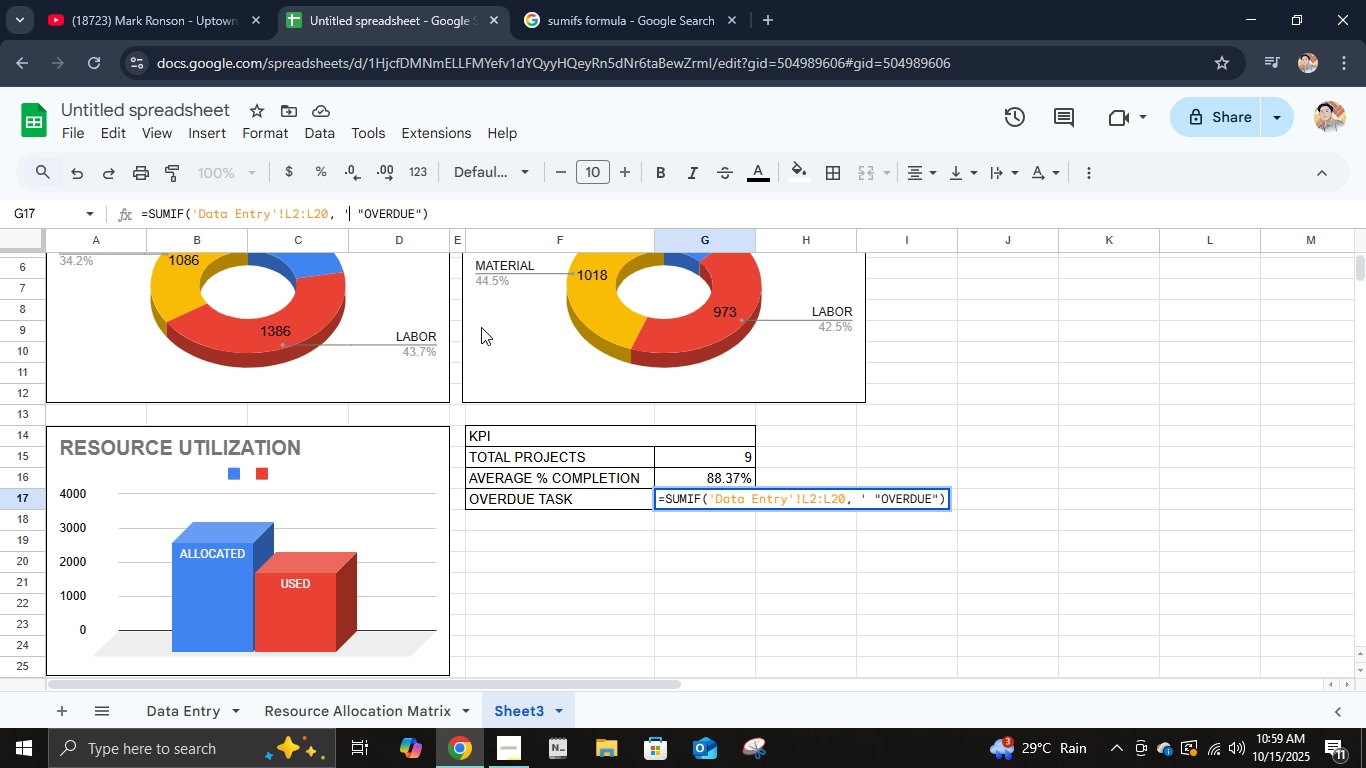 
key(Backspace)
 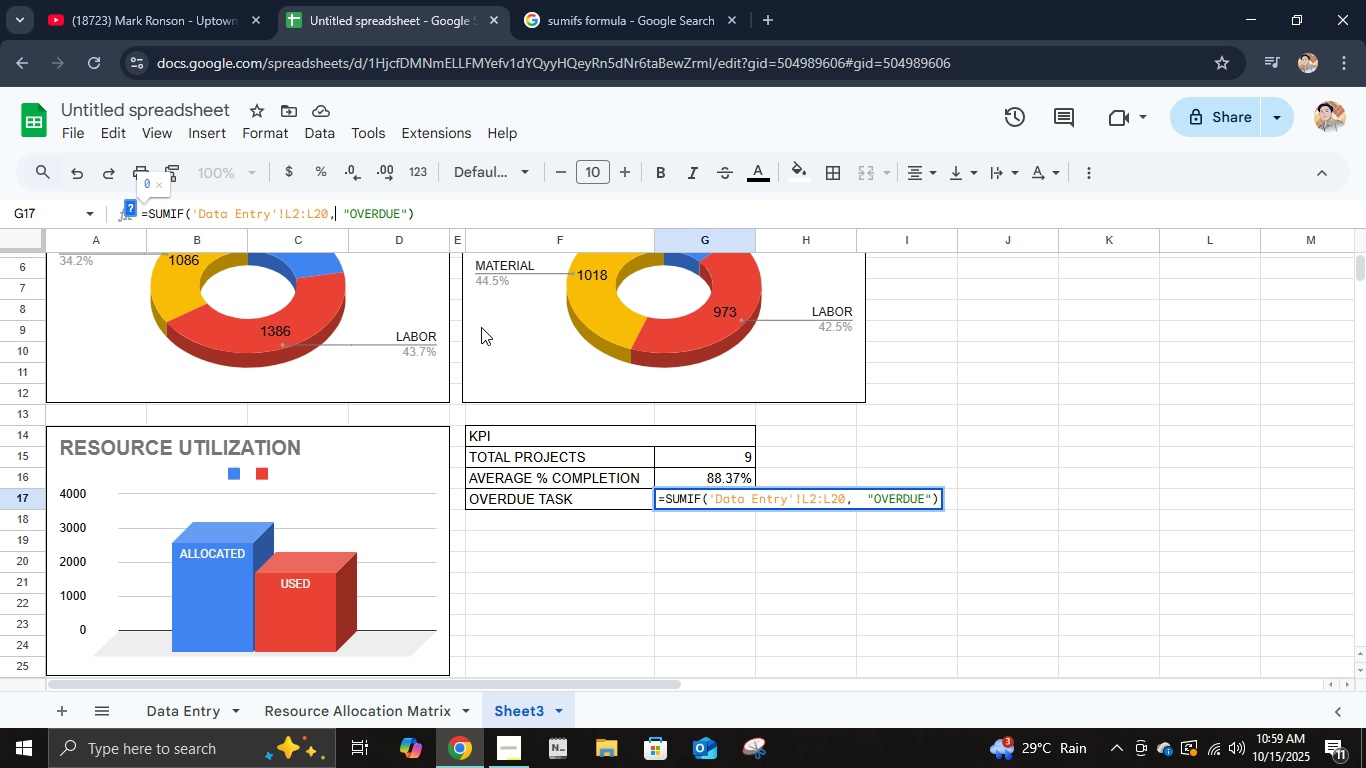 
key(Backspace)
 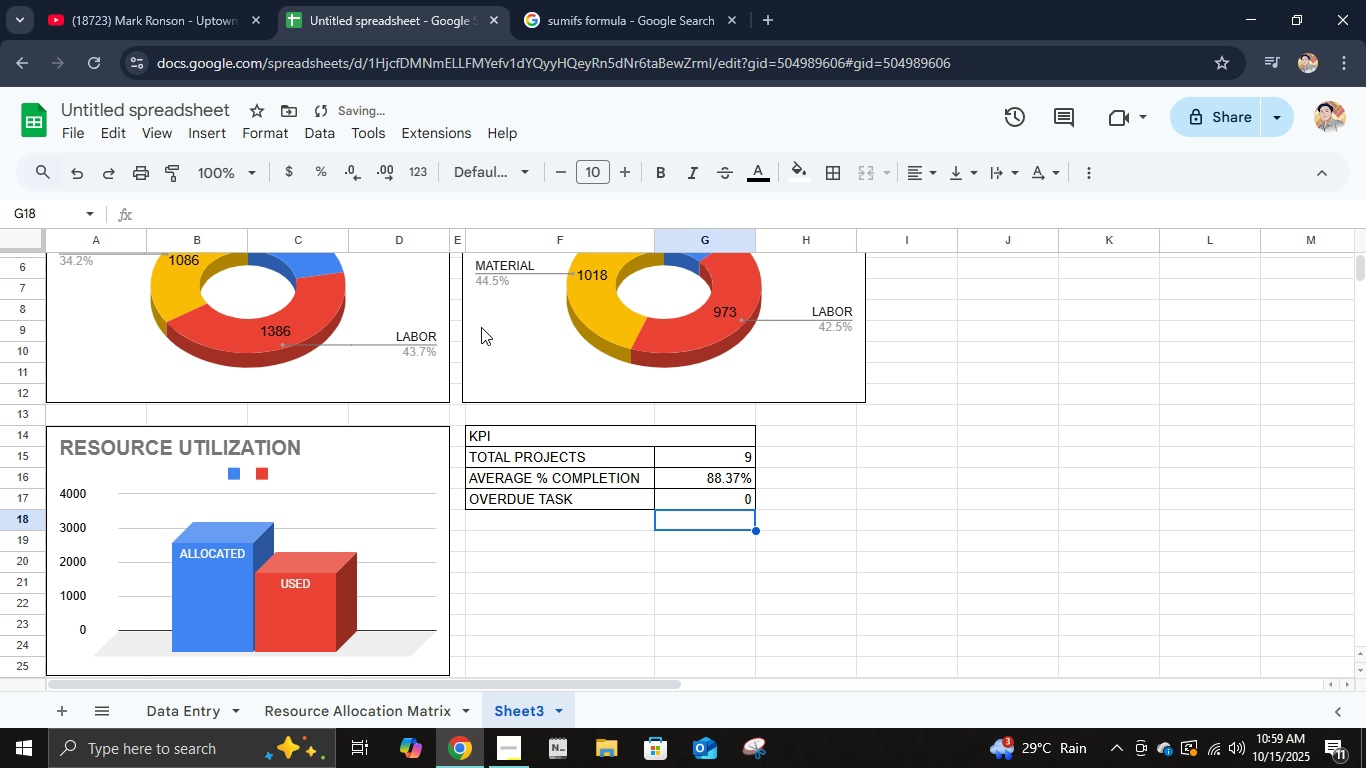 
key(Enter)
 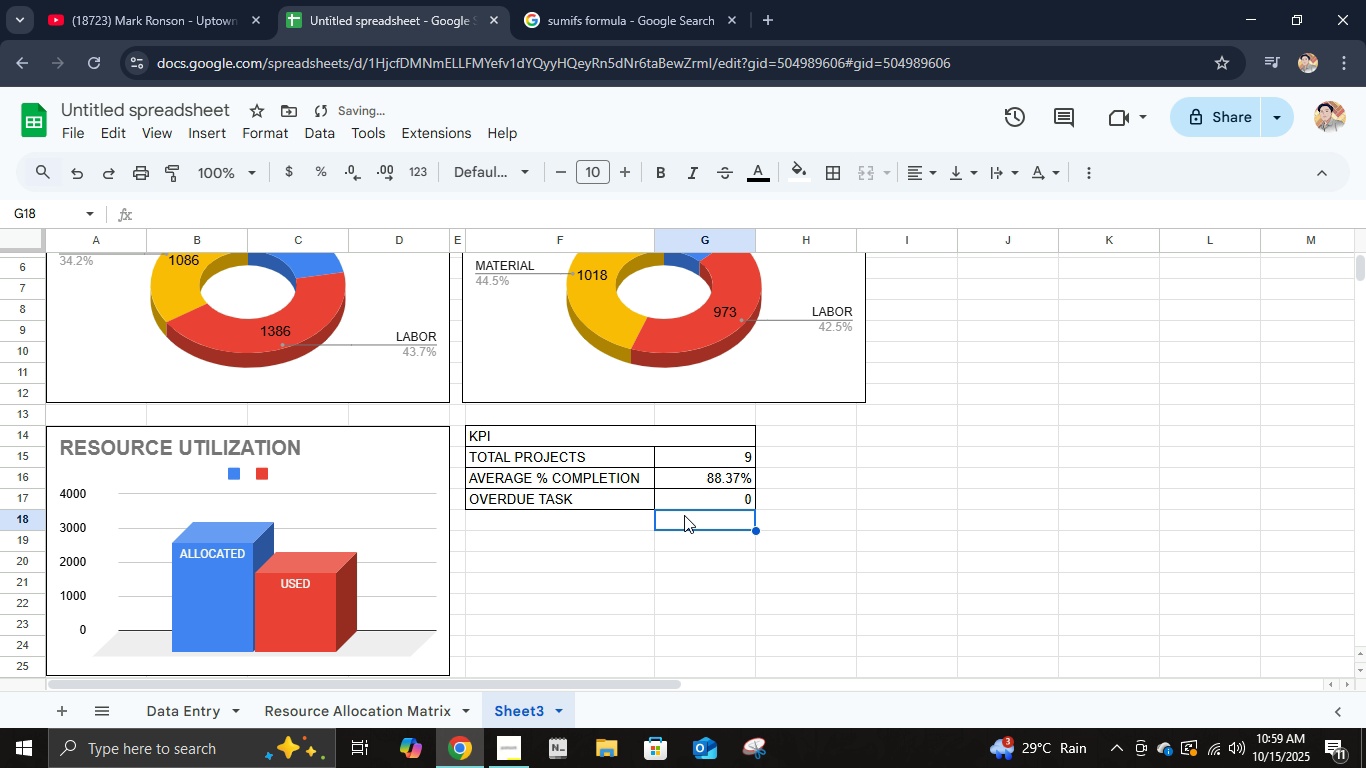 
left_click([684, 498])
 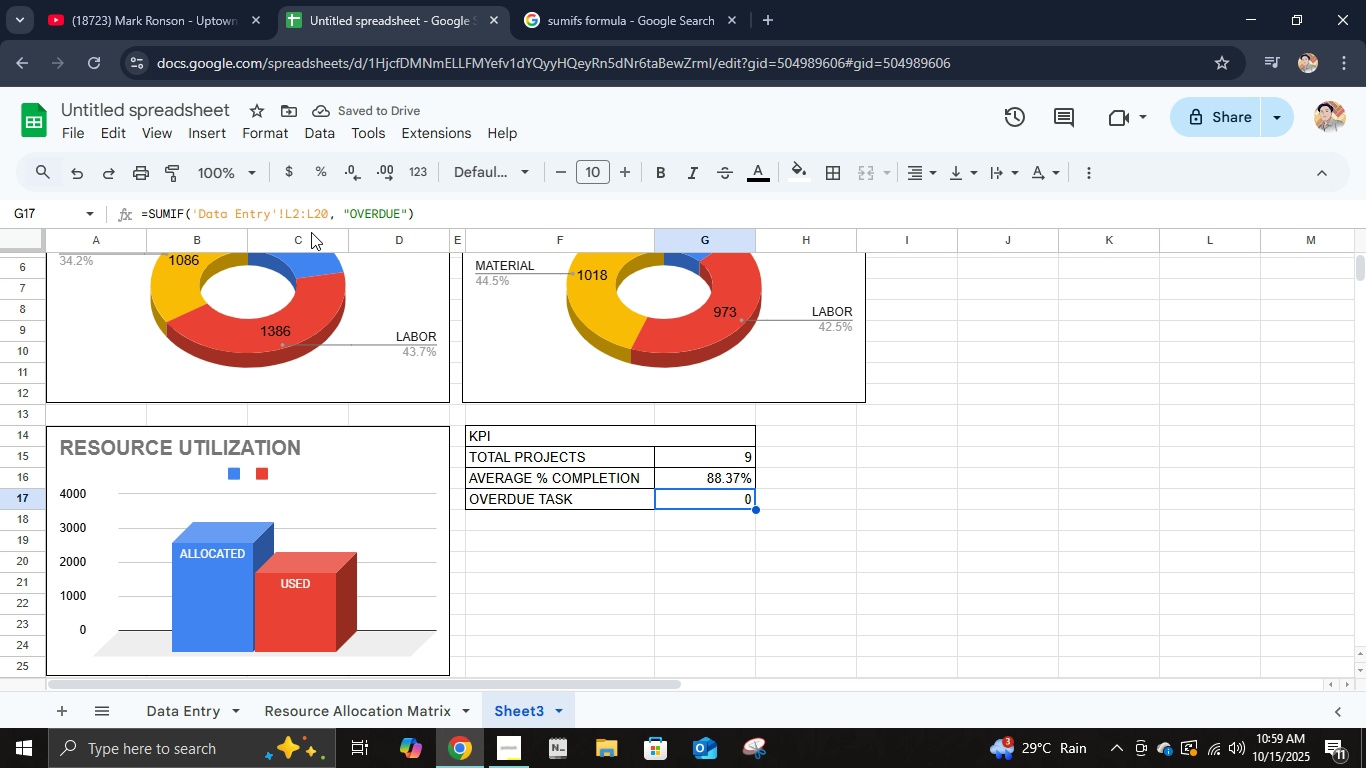 
left_click([304, 219])
 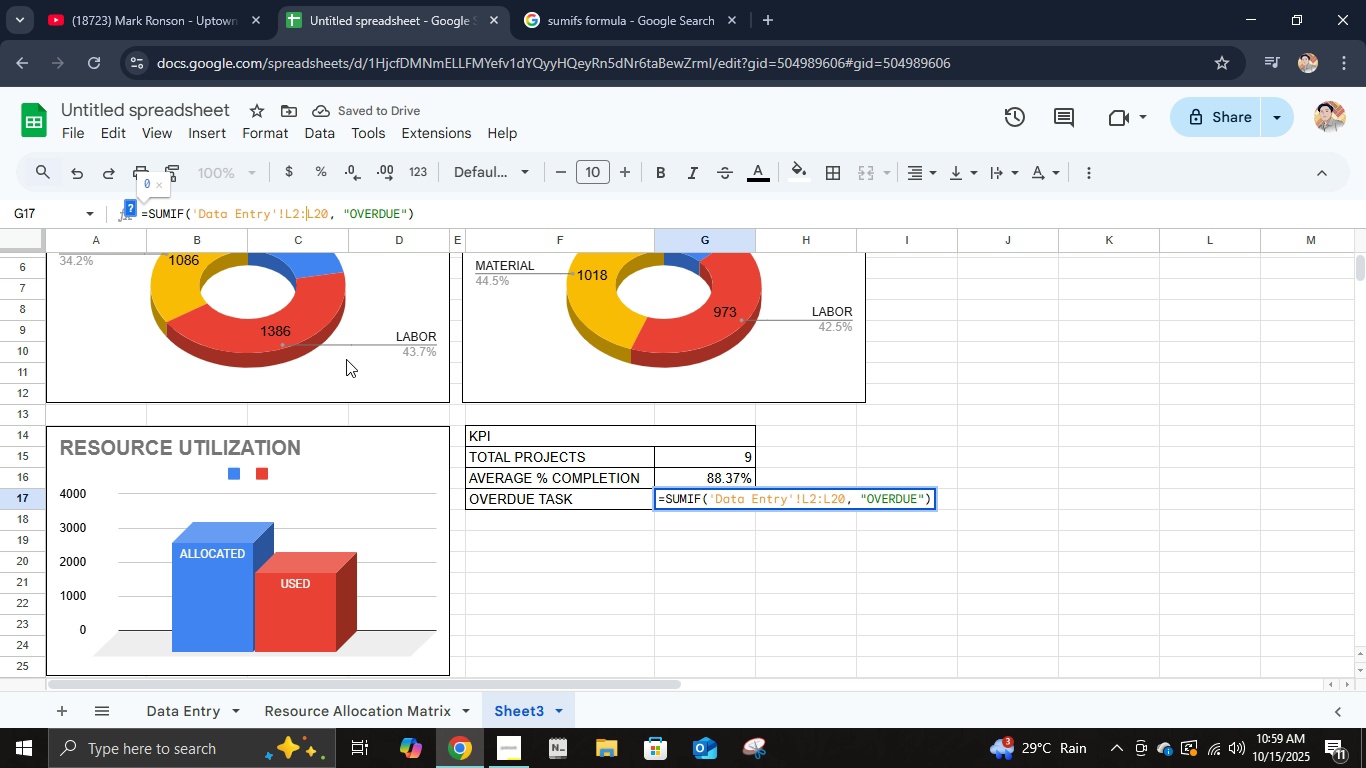 
key(Enter)
 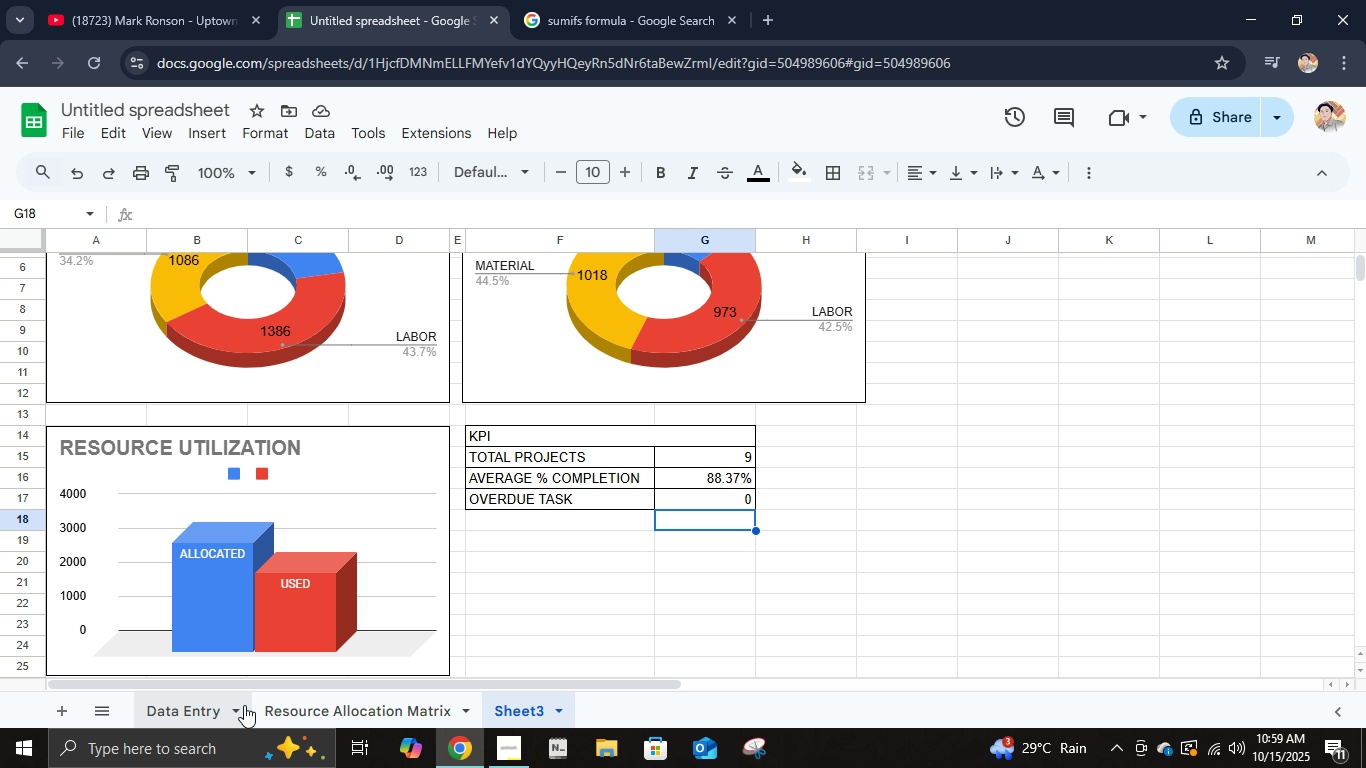 
left_click([199, 697])
 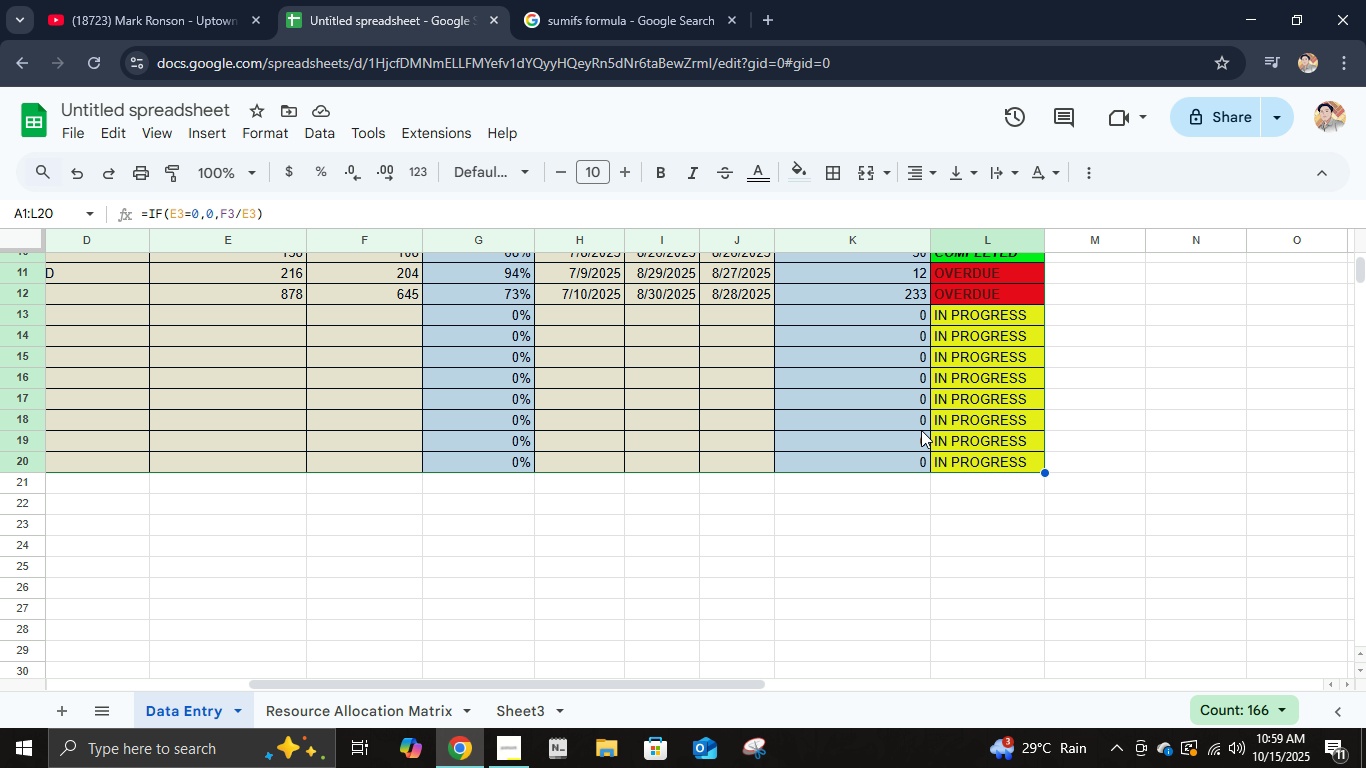 
scroll: coordinate [989, 384], scroll_direction: up, amount: 4.0
 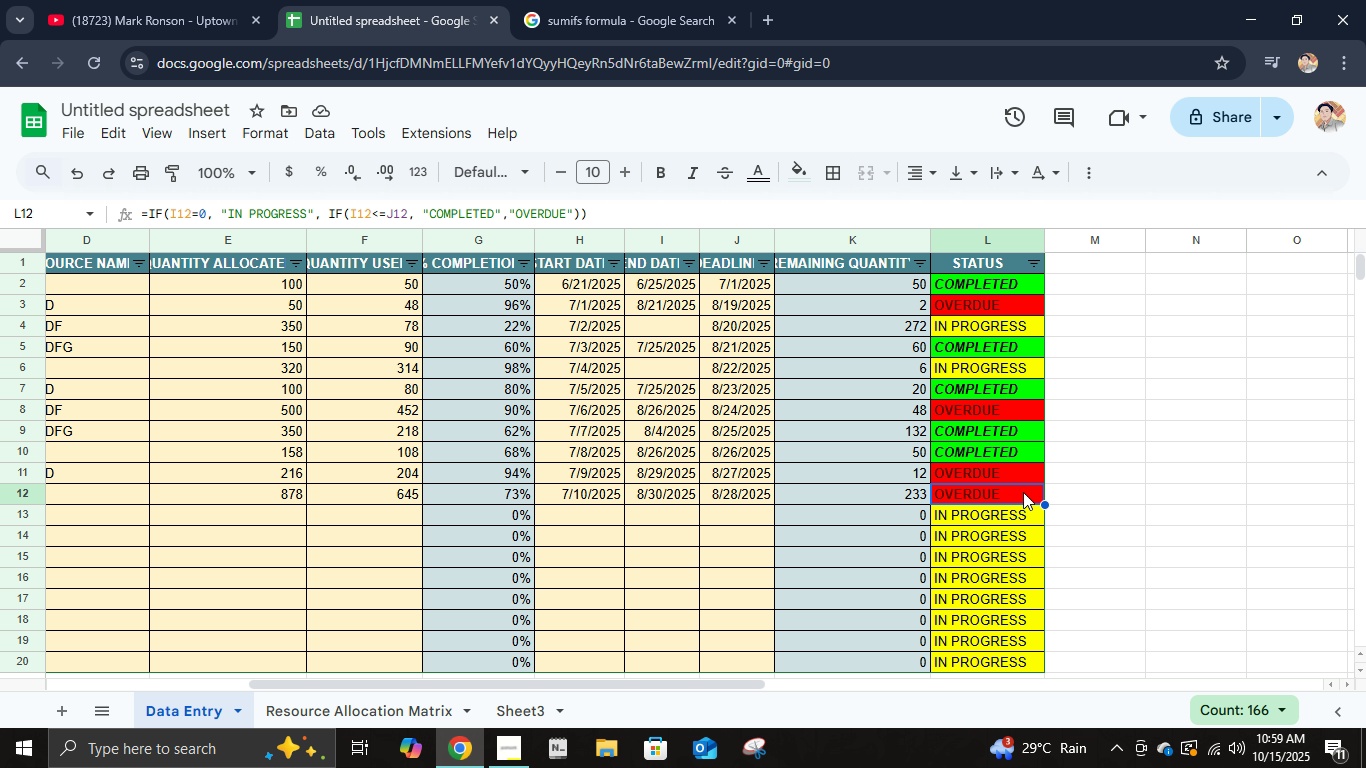 
double_click([1020, 477])
 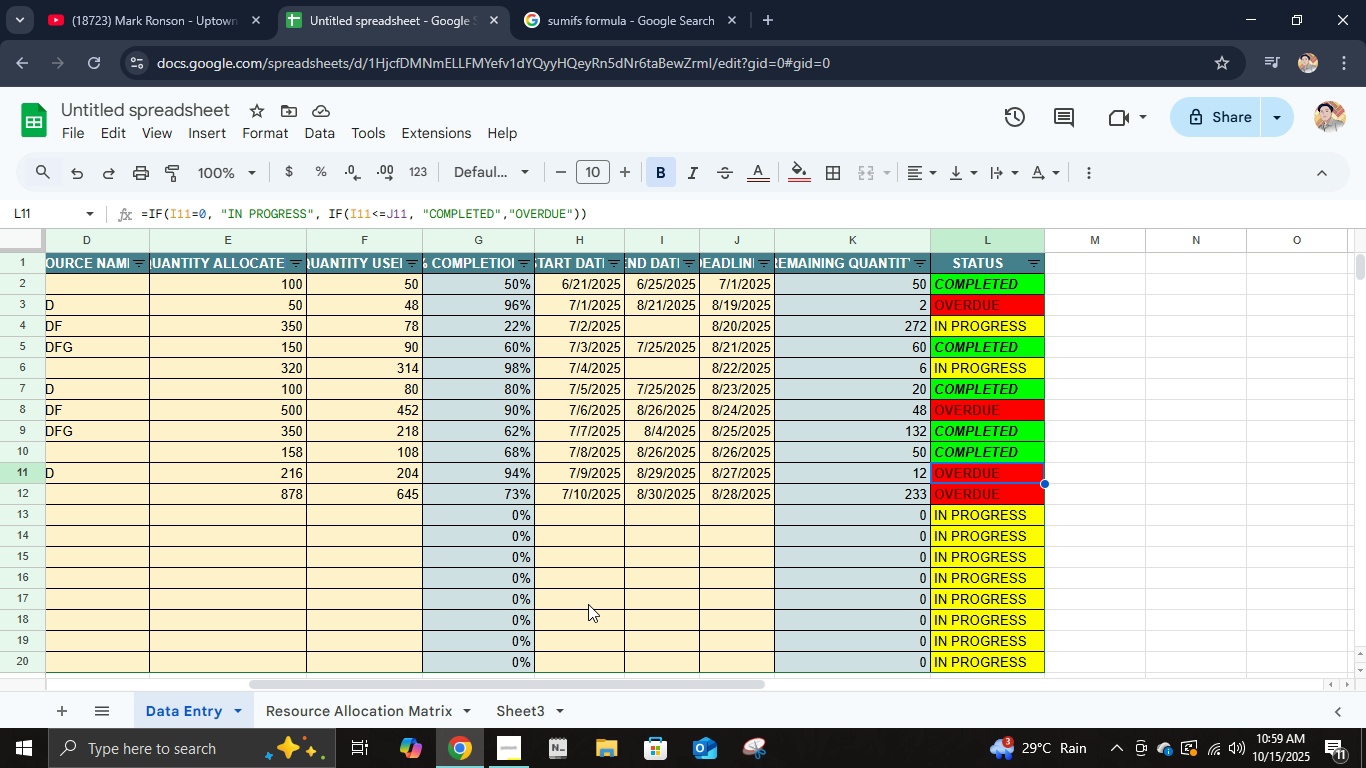 
left_click([481, 713])
 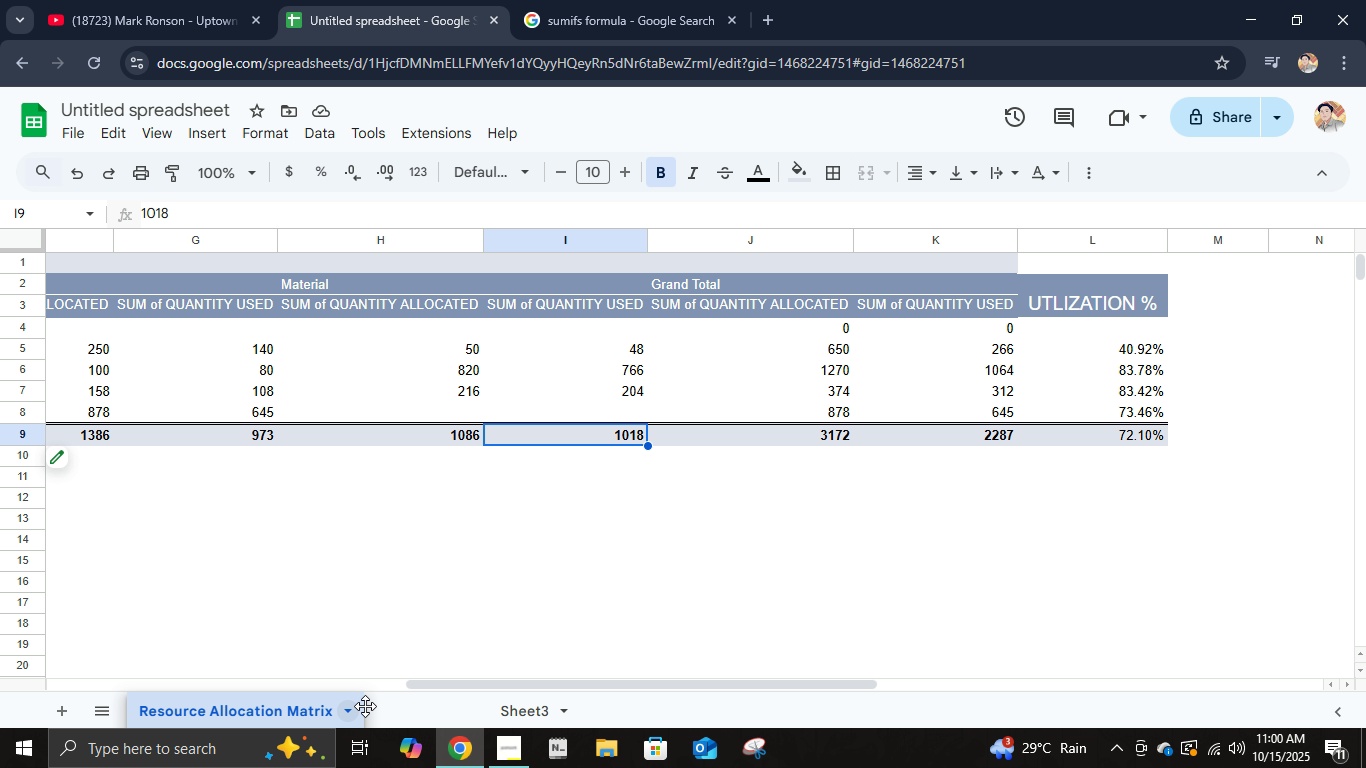 
left_click([415, 710])
 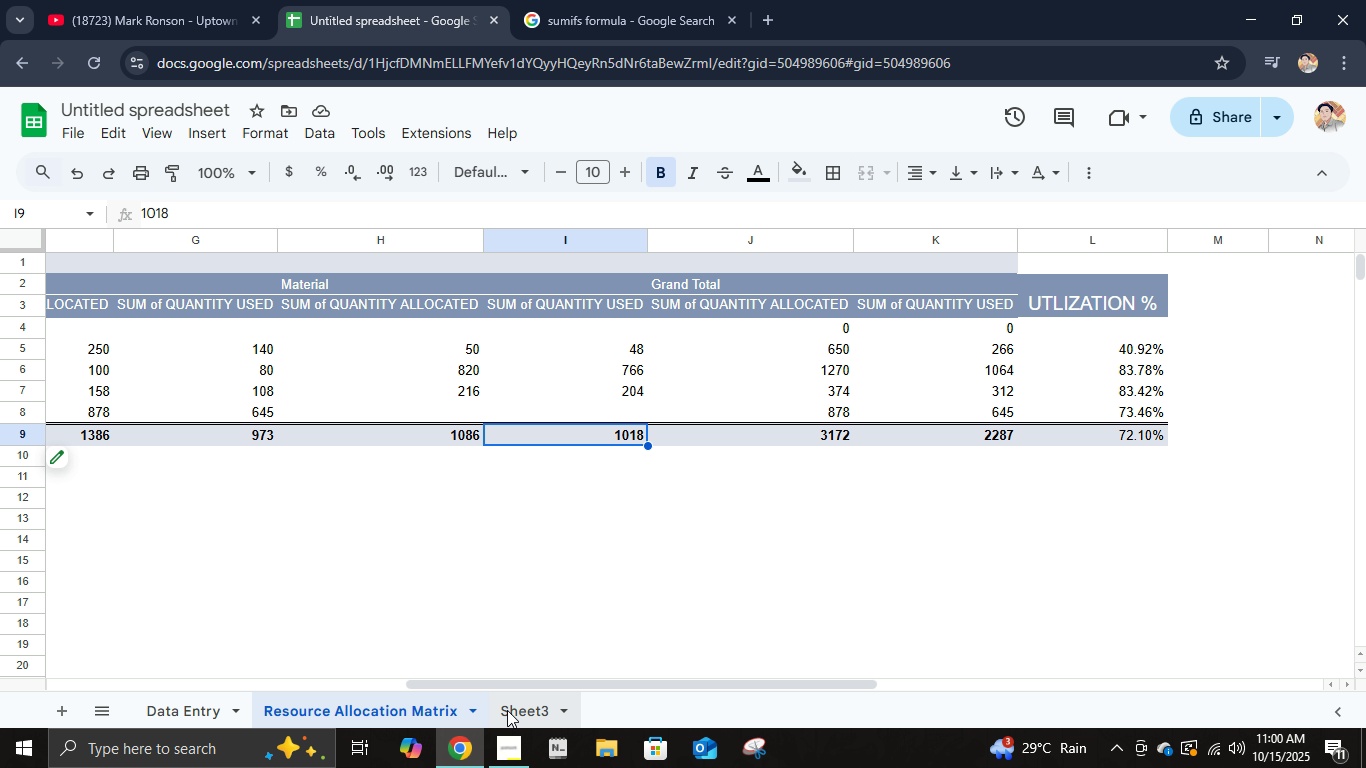 
left_click([507, 710])
 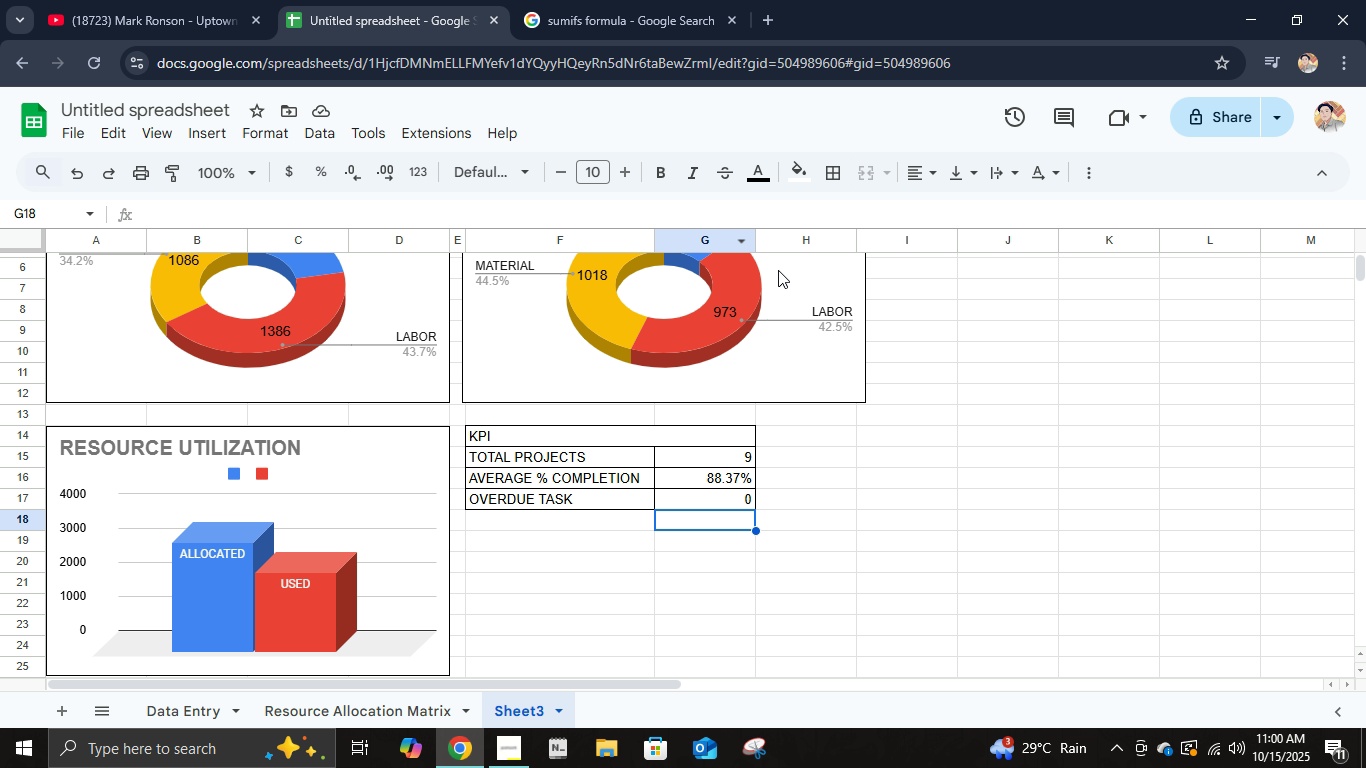 
scroll: coordinate [790, 342], scroll_direction: up, amount: 1.0
 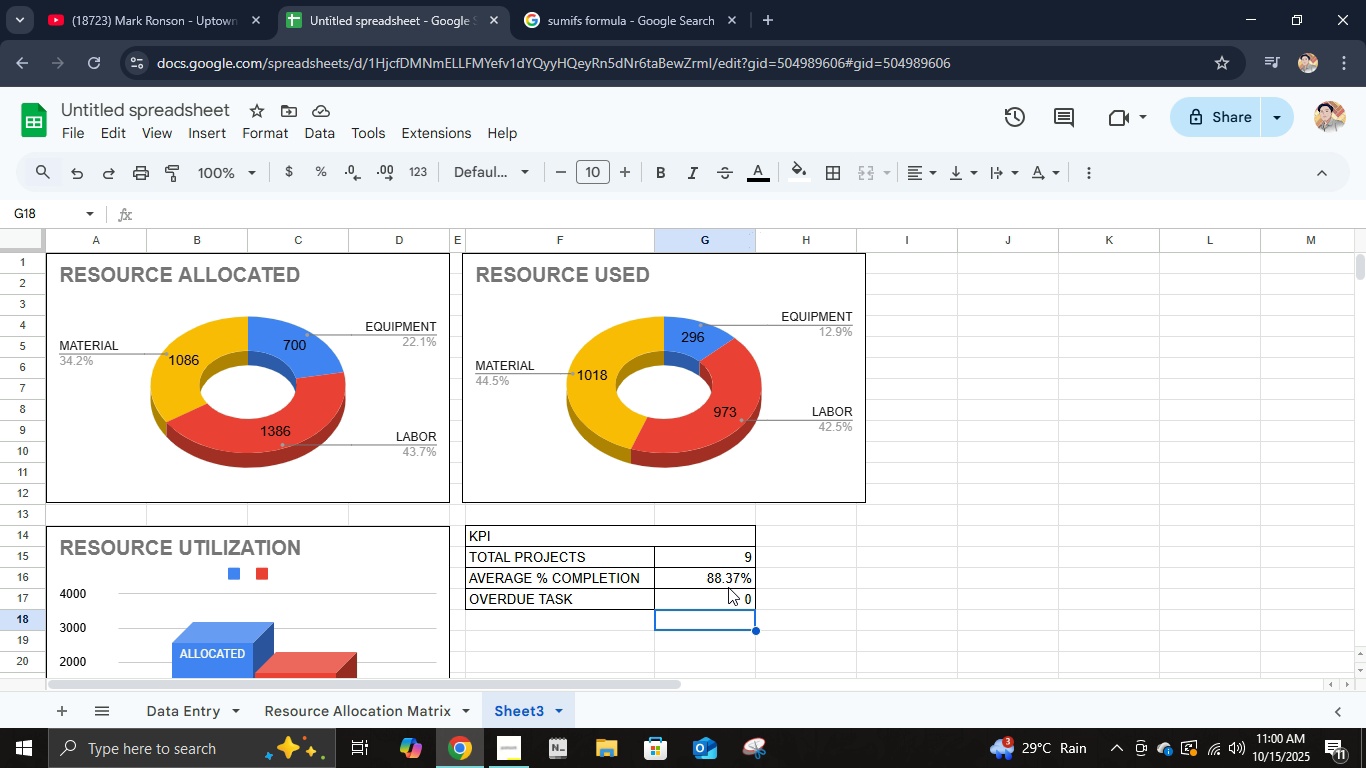 
left_click([728, 601])
 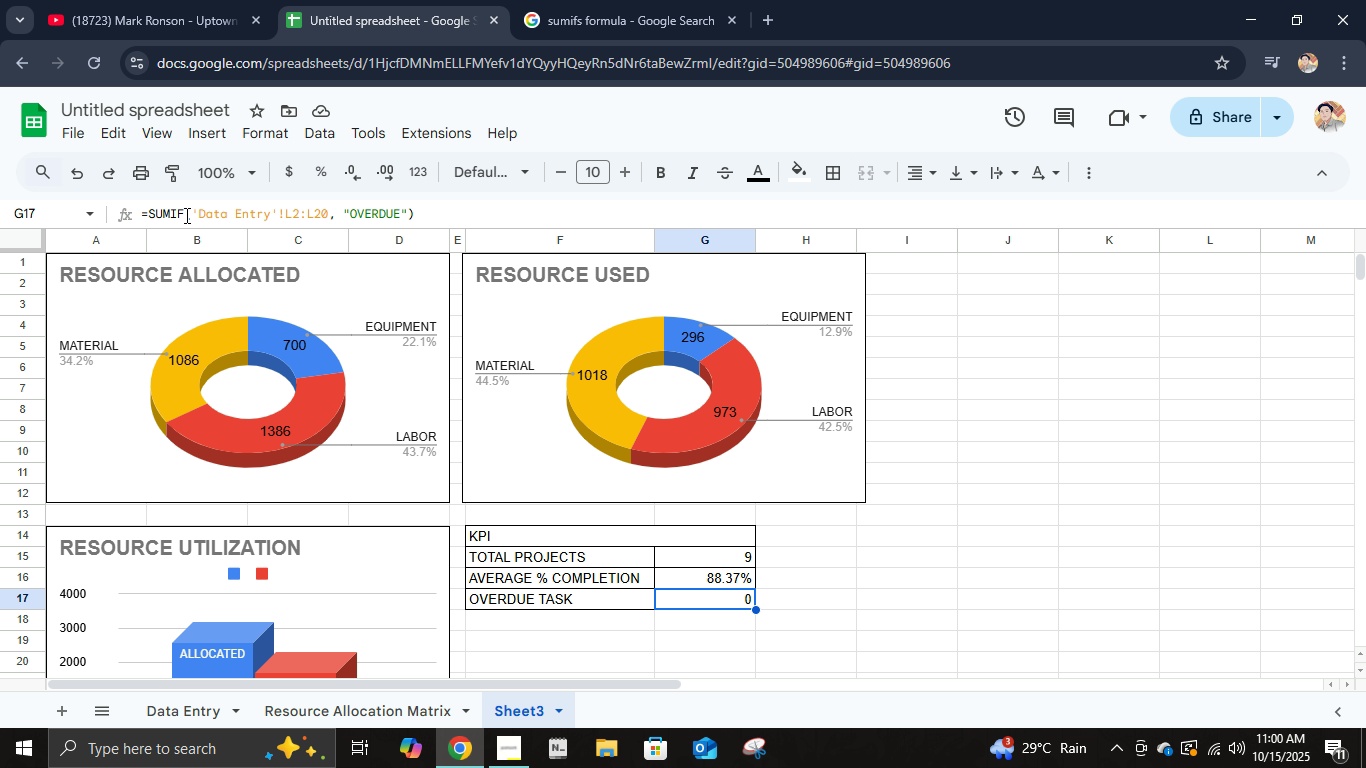 
left_click([180, 210])
 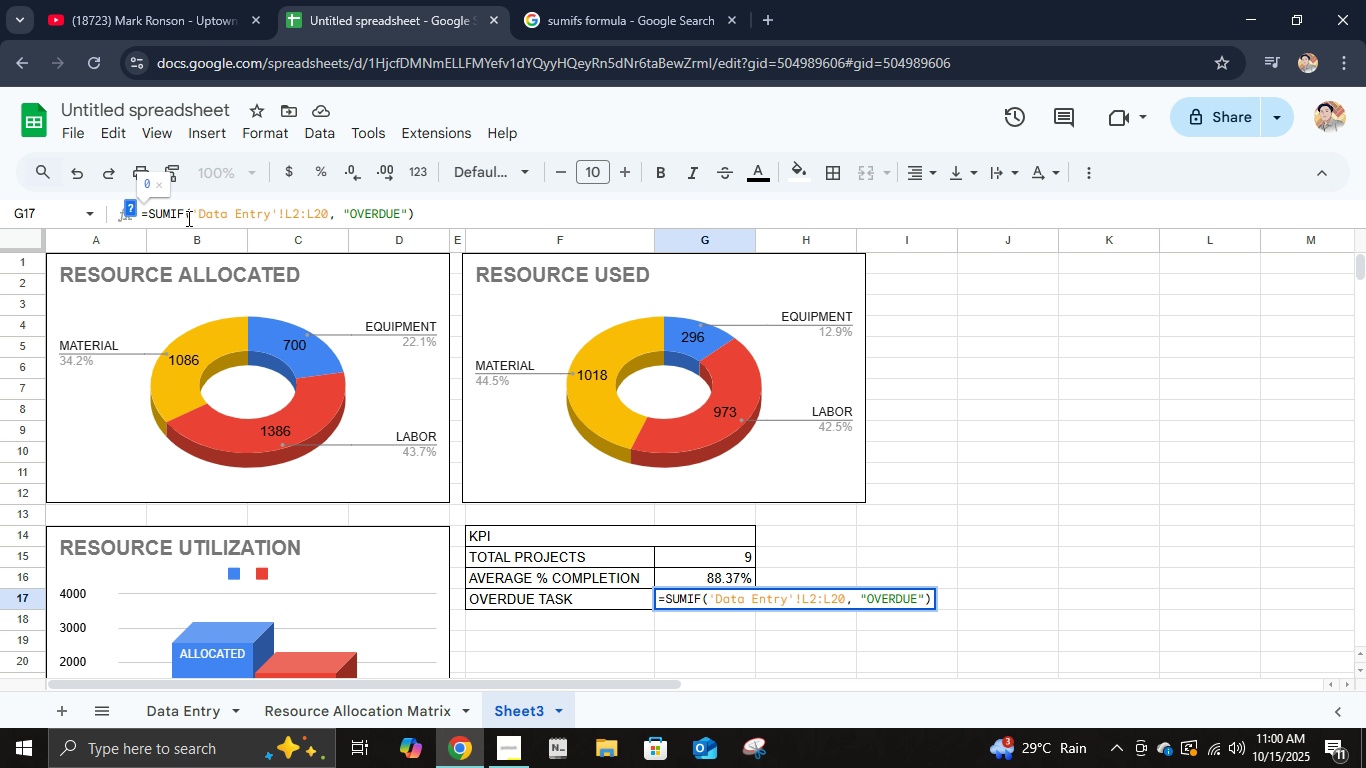 
left_click([187, 218])
 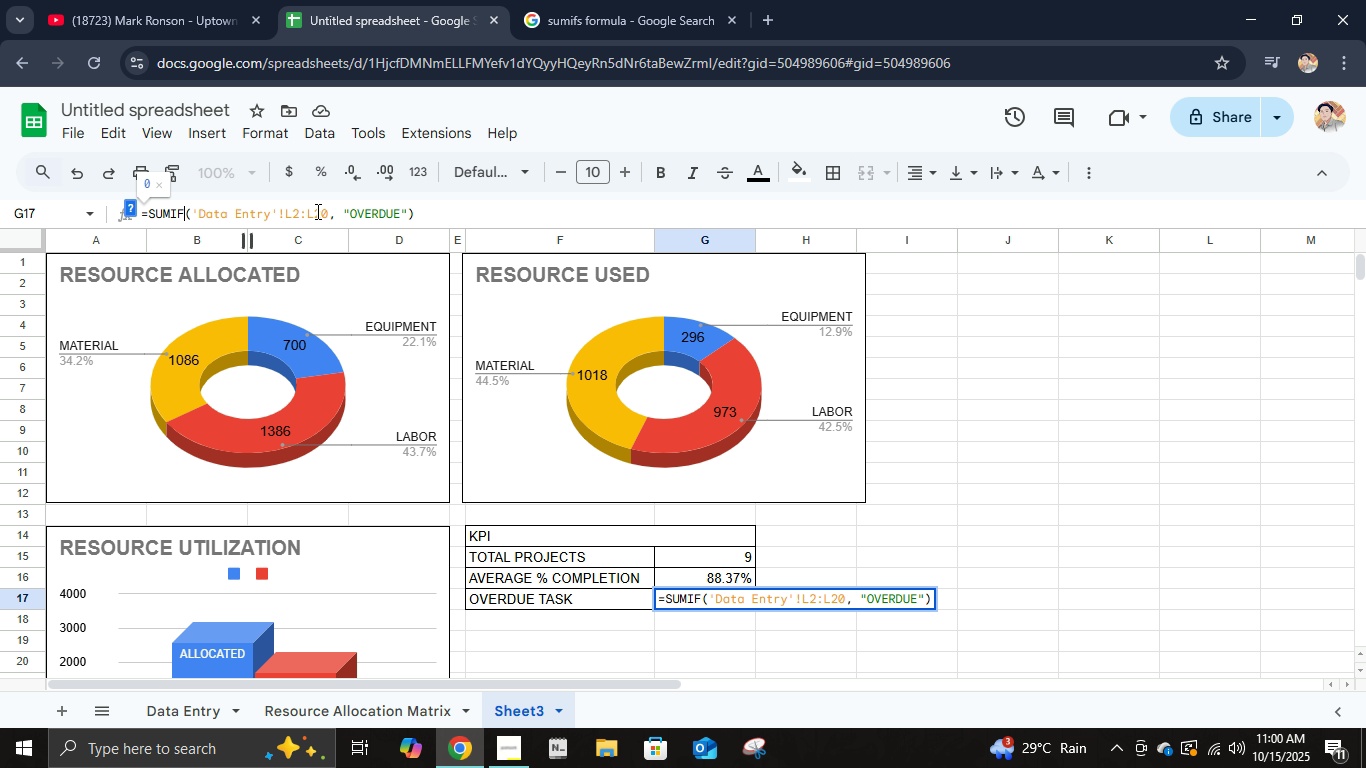 
left_click([374, 218])
 